 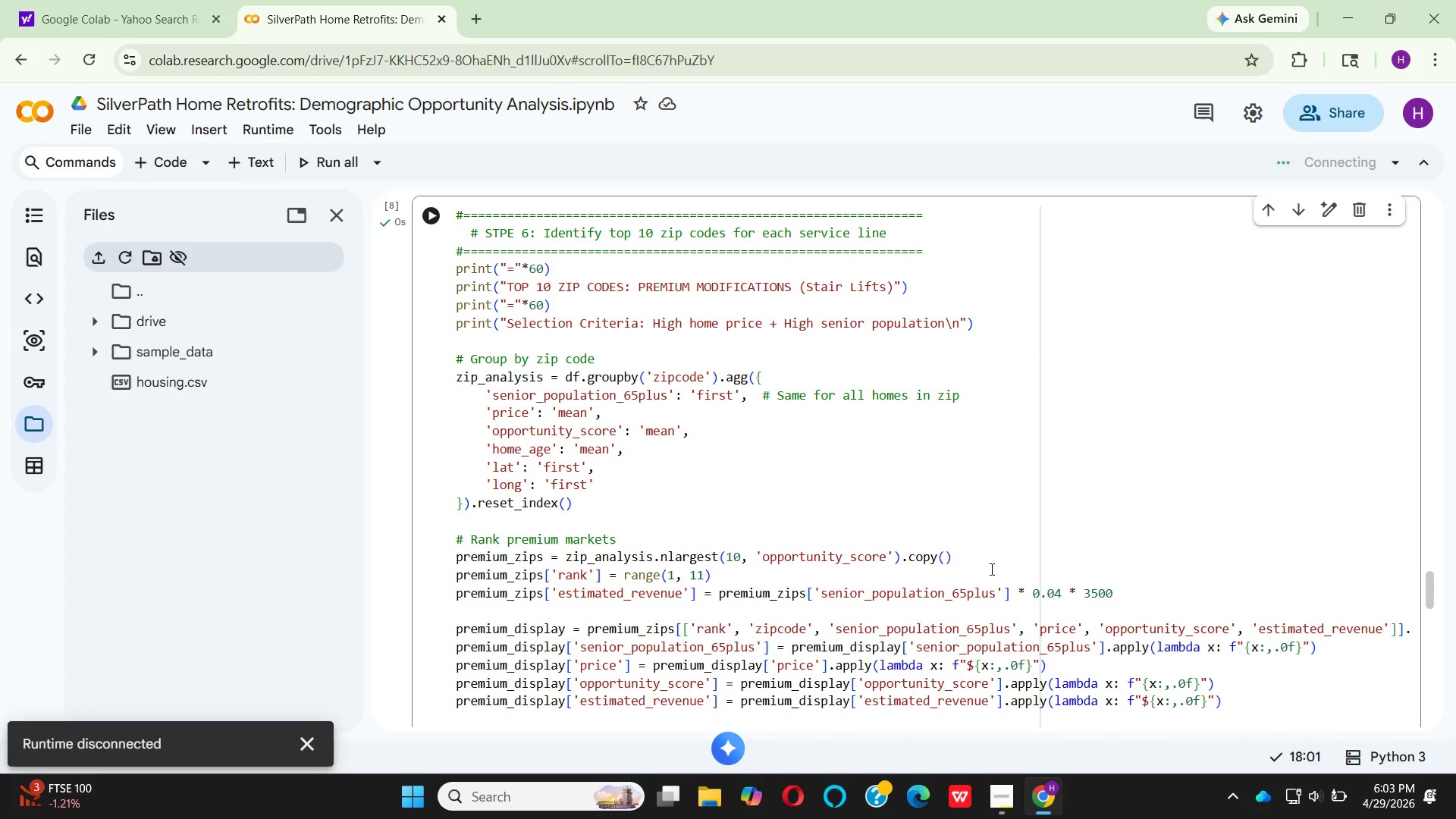 
left_click_drag(start_coordinate=[1426, 597], to_coordinate=[1408, 203])
 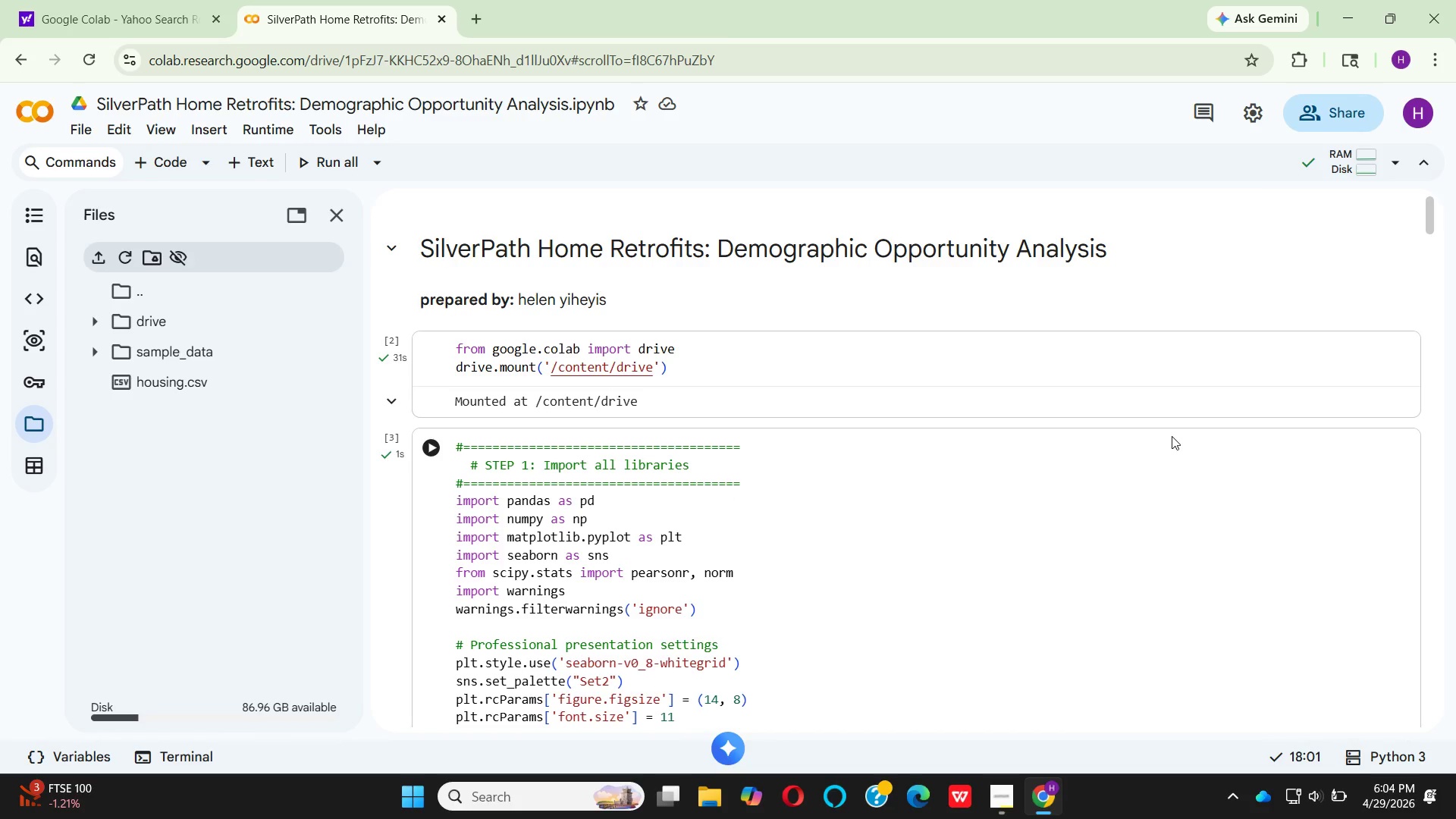 
wait(20.55)
 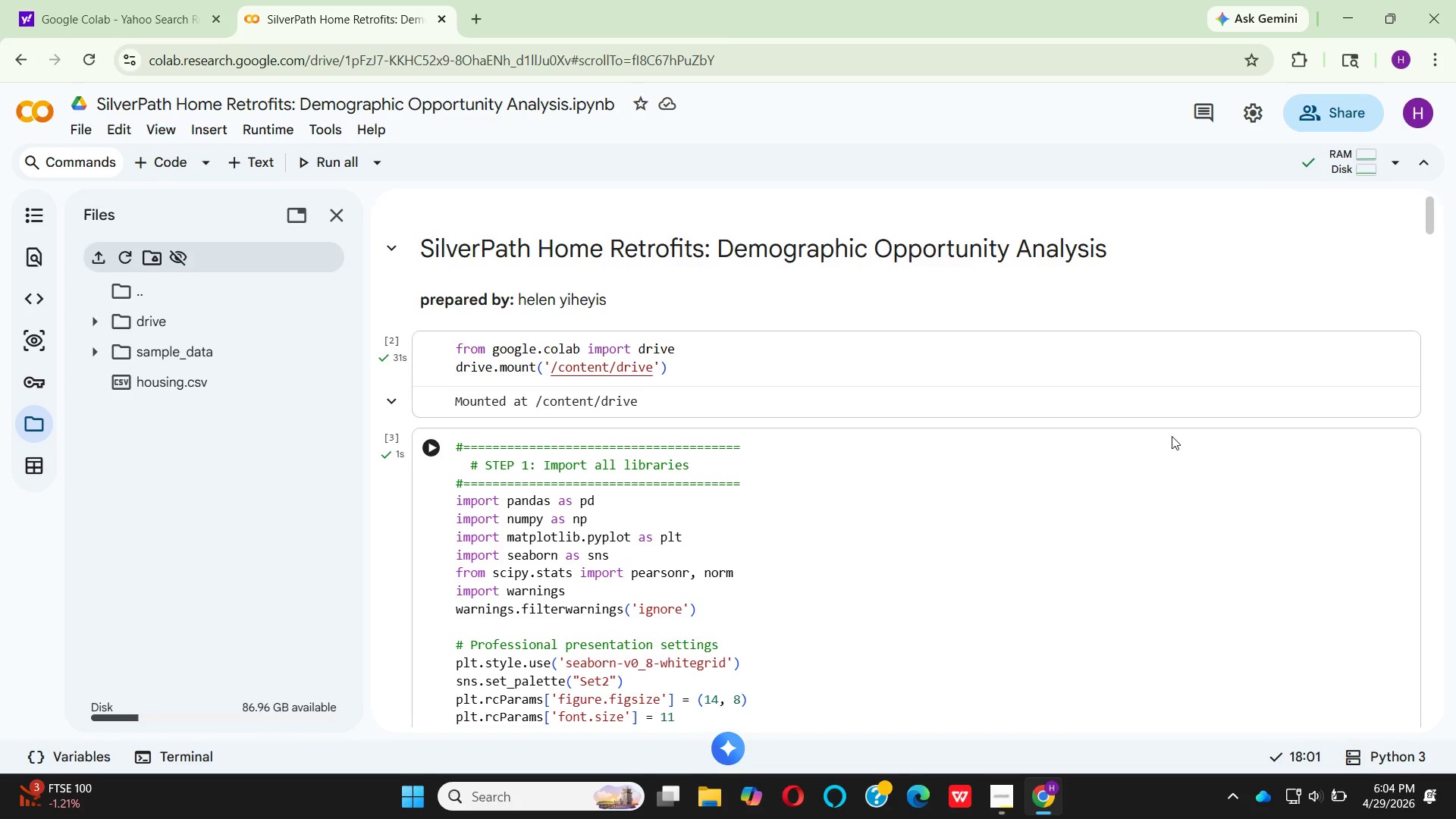 
left_click([431, 447])
 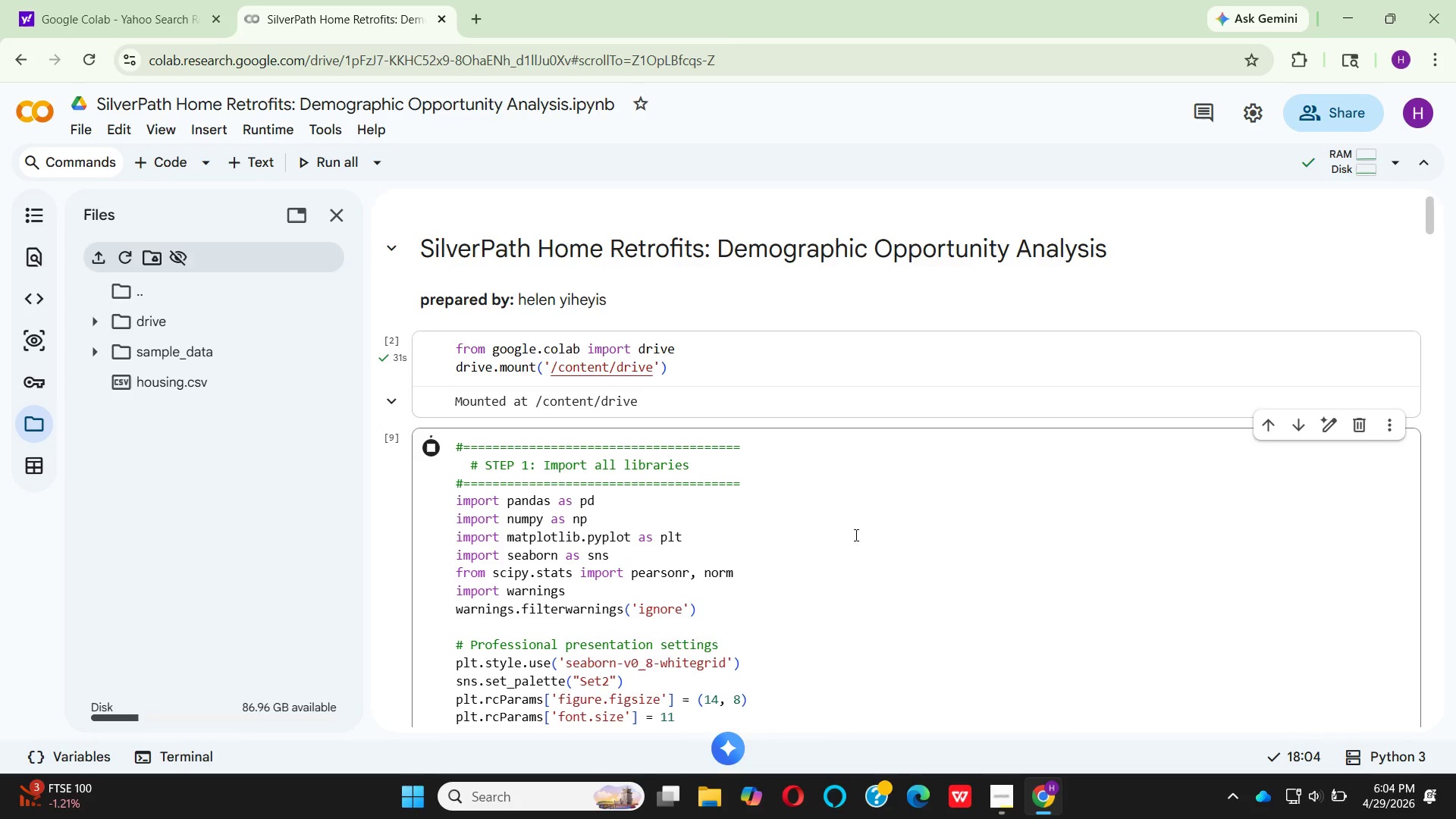 
scroll: coordinate [872, 554], scroll_direction: down, amount: 4.0
 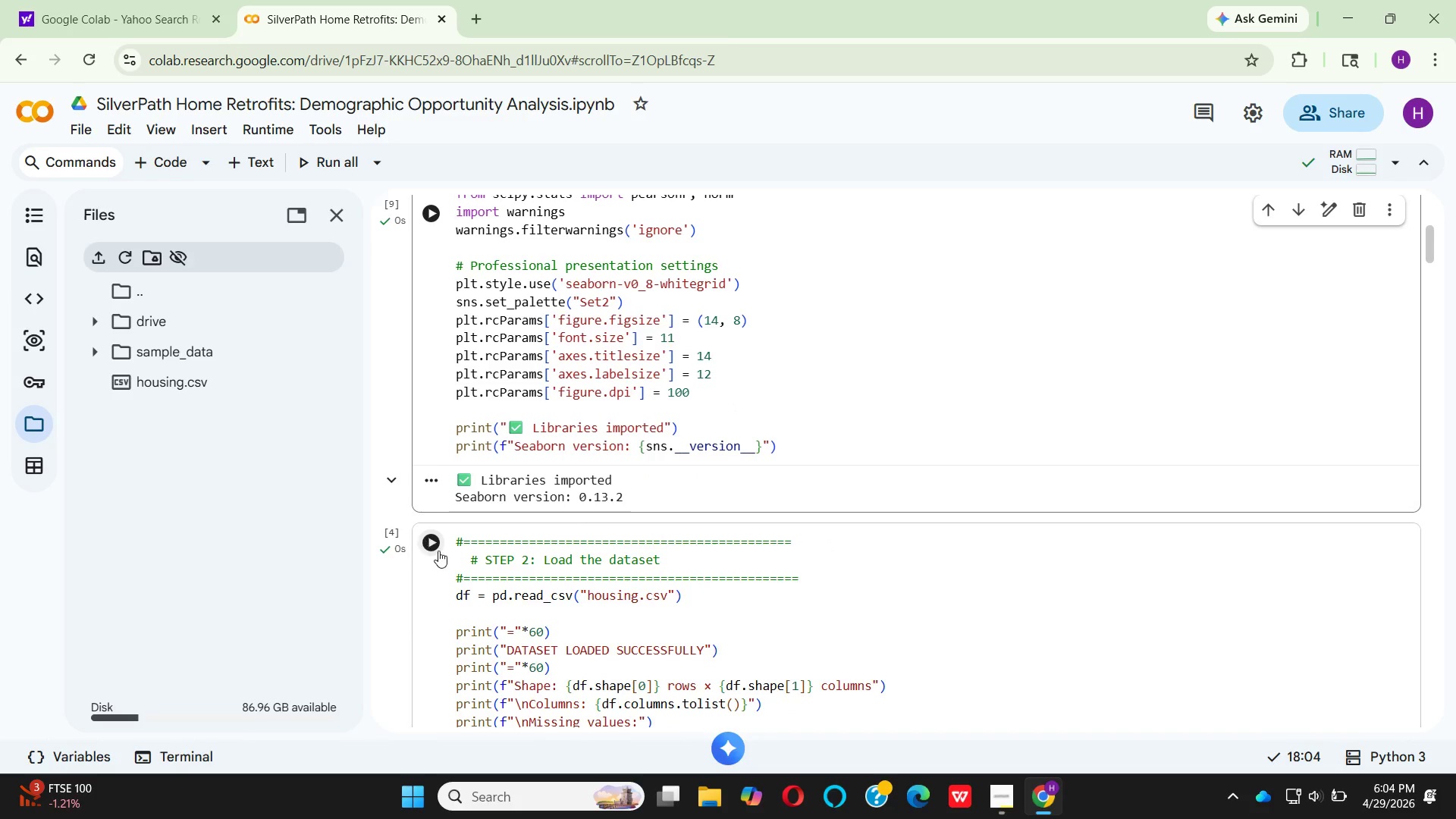 
left_click([438, 551])
 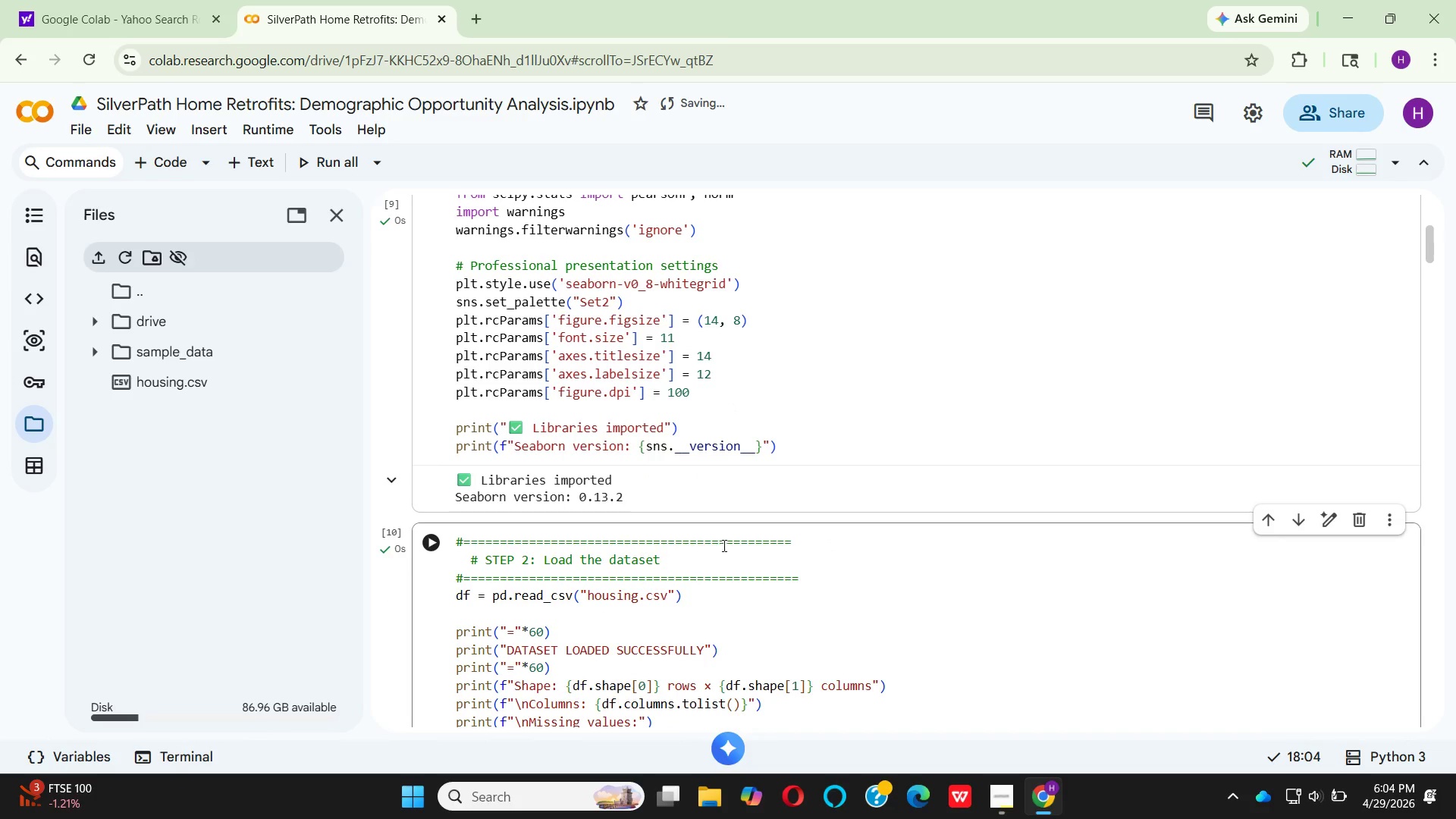 
scroll: coordinate [639, 479], scroll_direction: down, amount: 11.0
 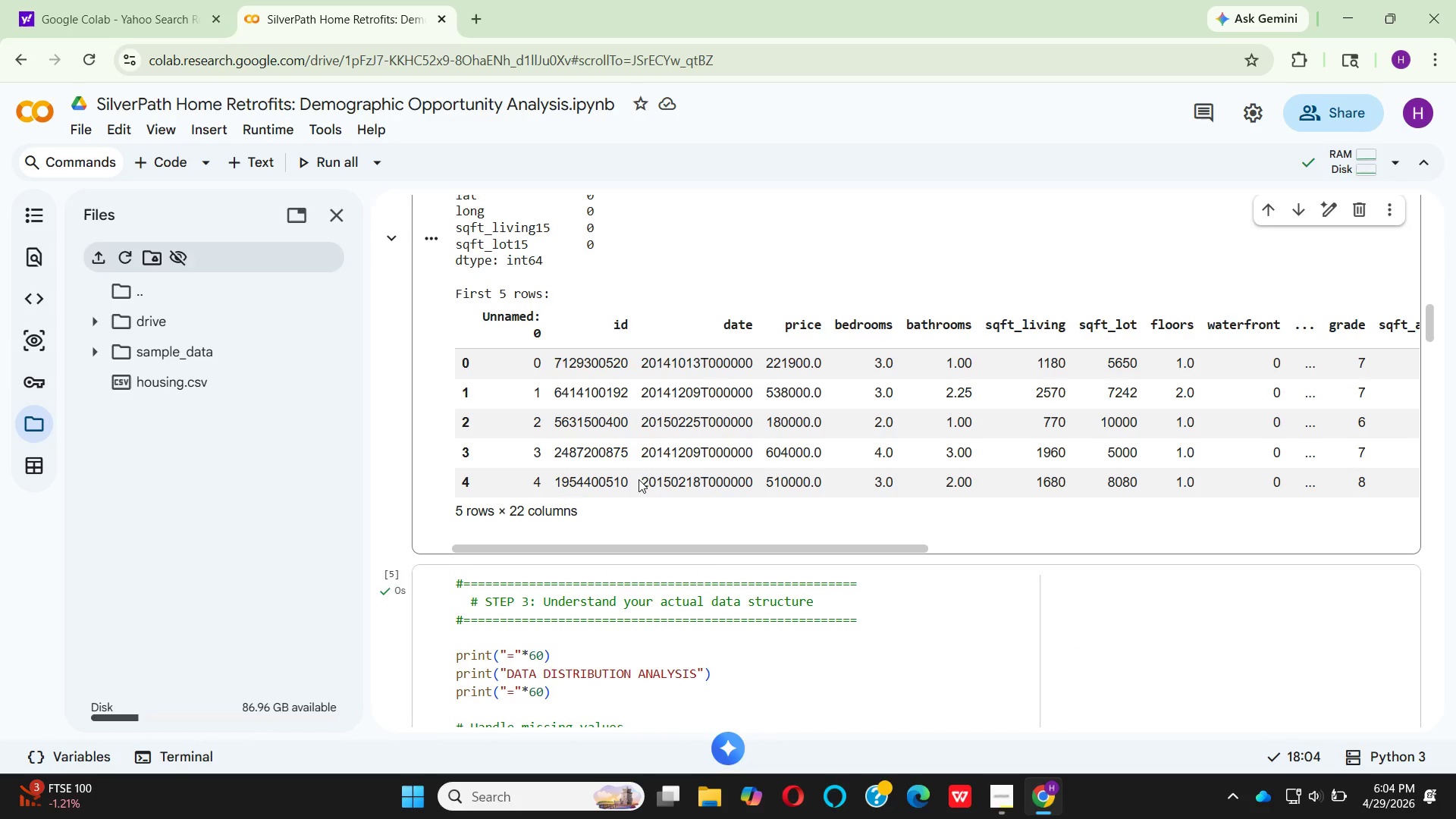 
wait(12.39)
 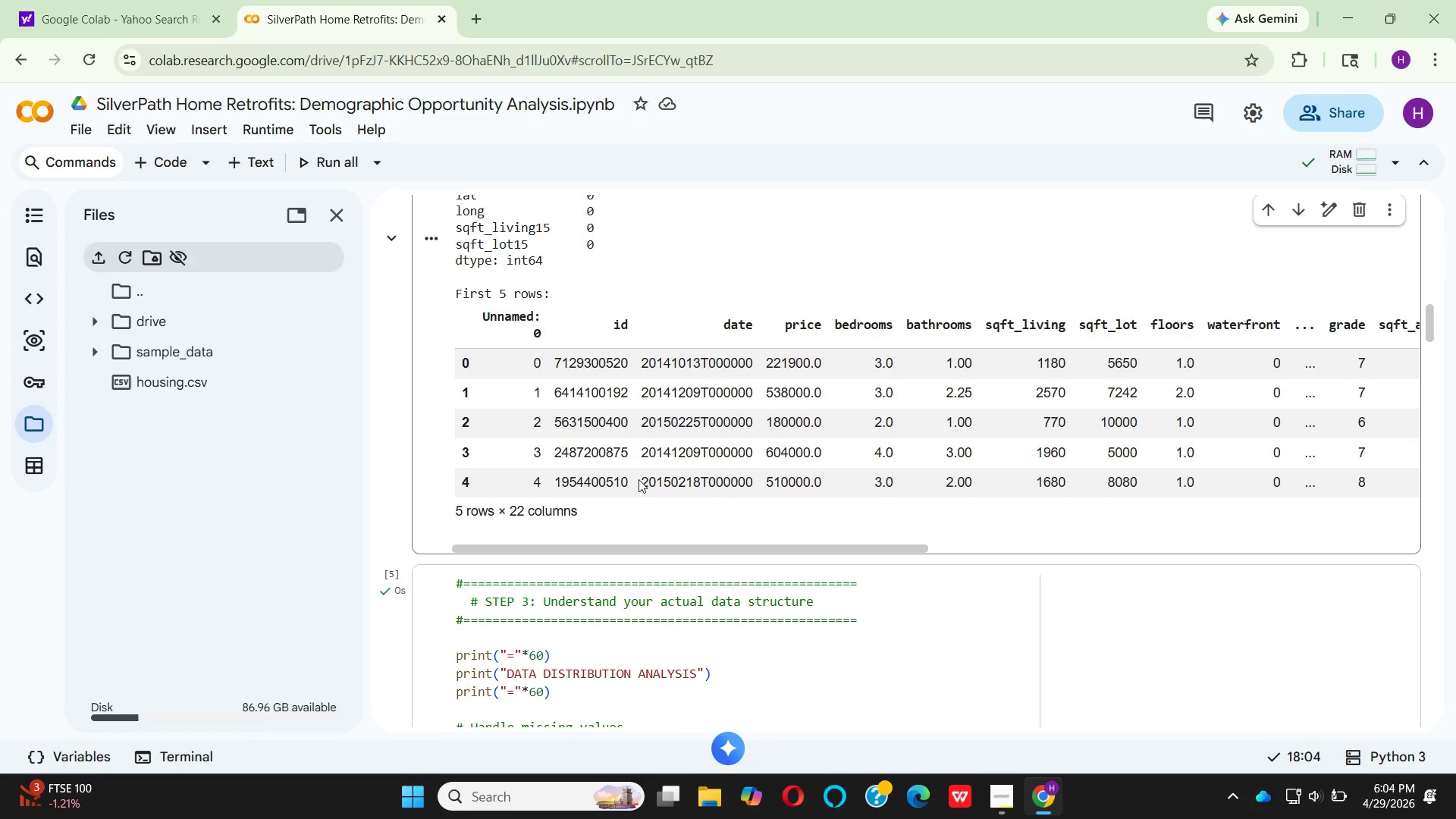 
scroll: coordinate [596, 517], scroll_direction: down, amount: 5.0
 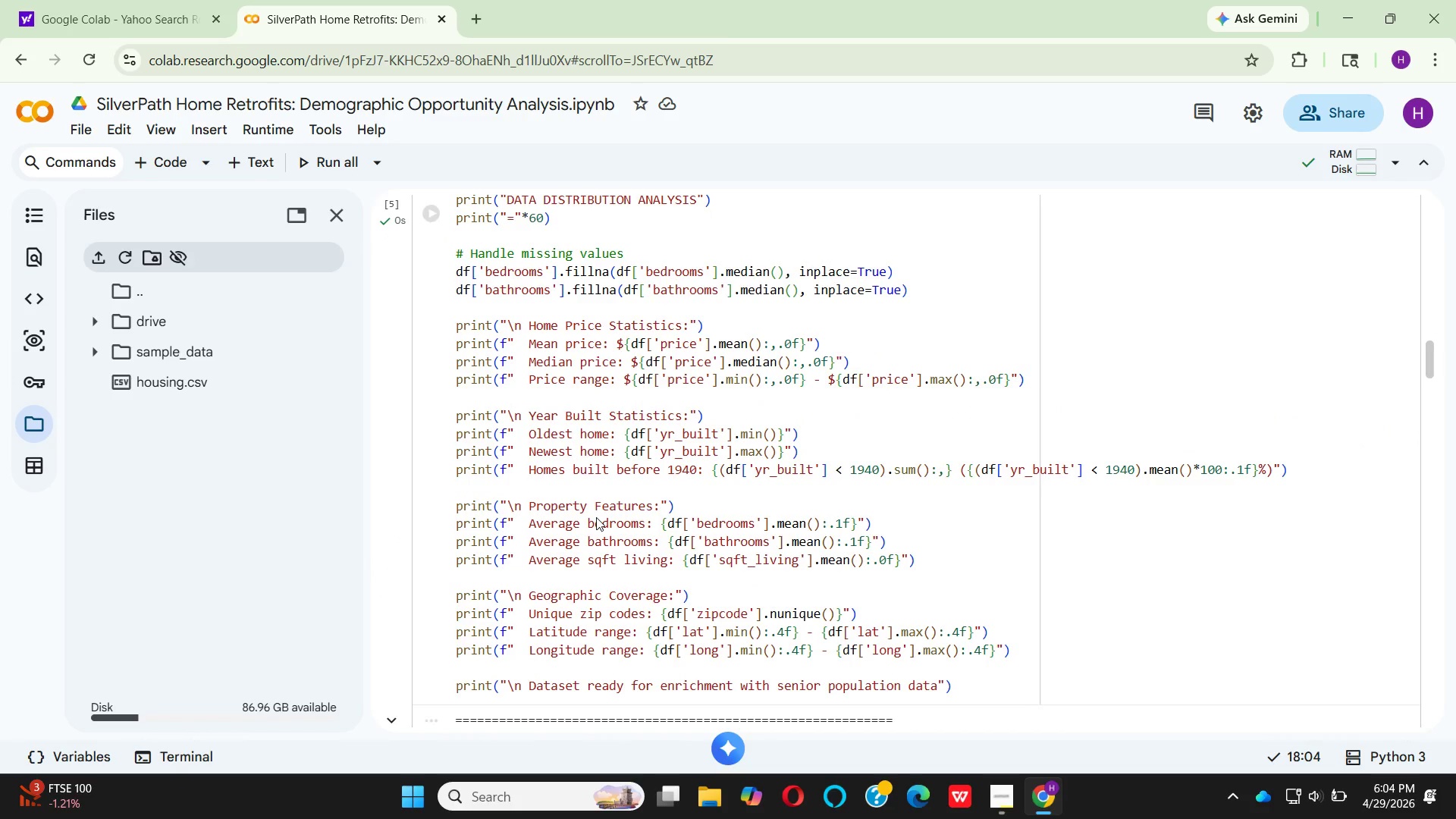 
scroll: coordinate [596, 517], scroll_direction: up, amount: 2.0
 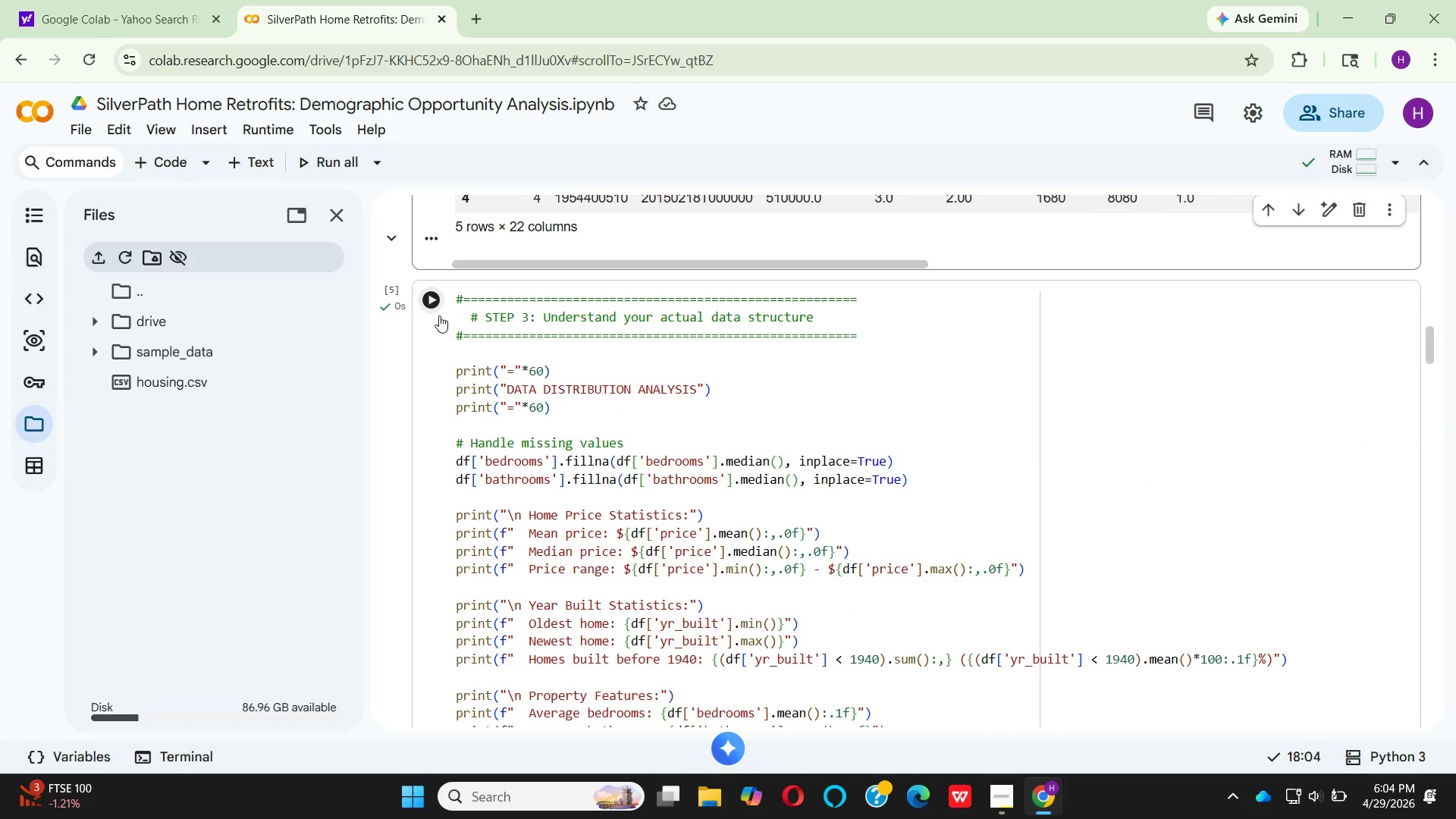 
left_click([439, 306])
 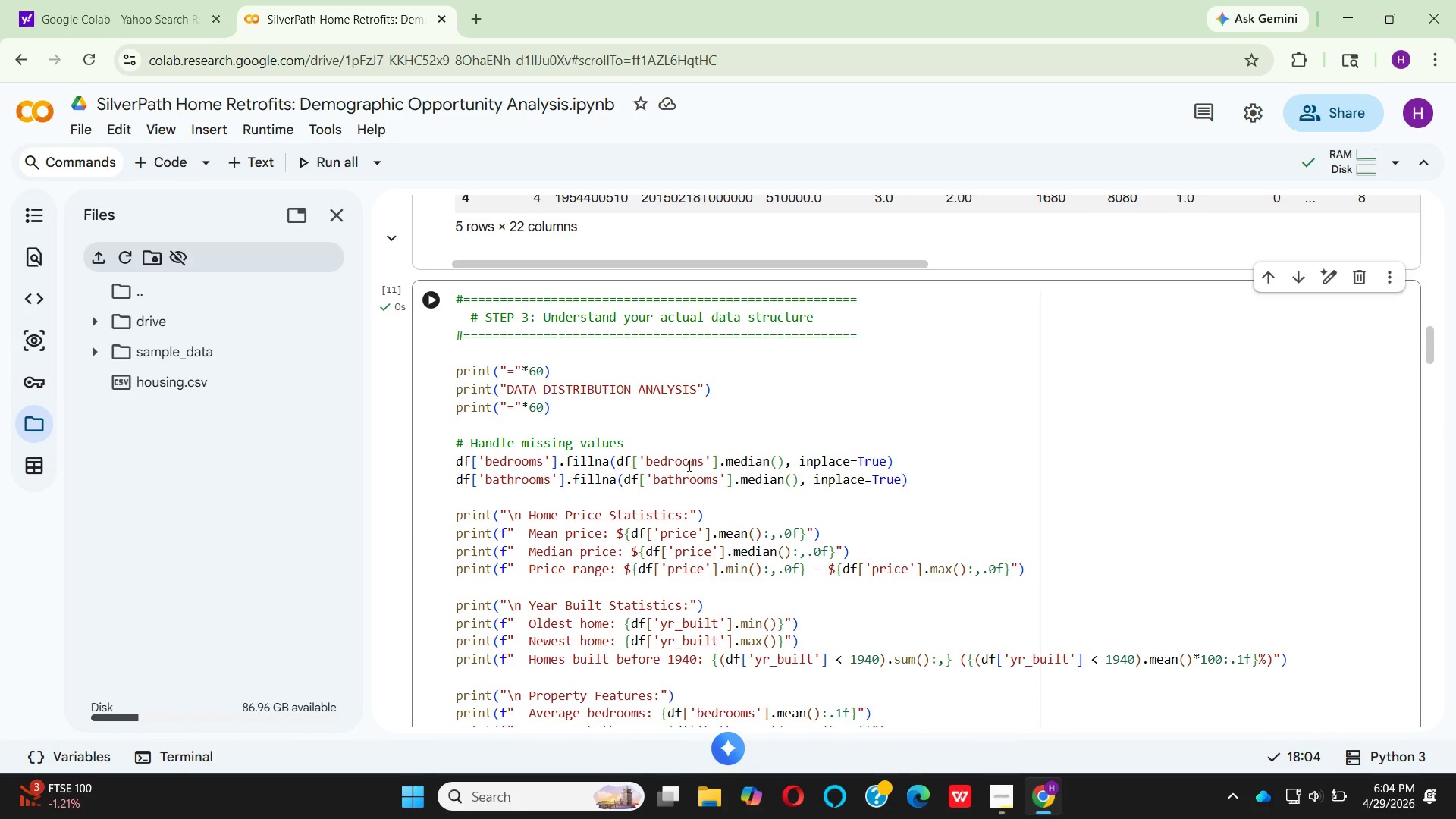 
scroll: coordinate [789, 456], scroll_direction: down, amount: 12.0
 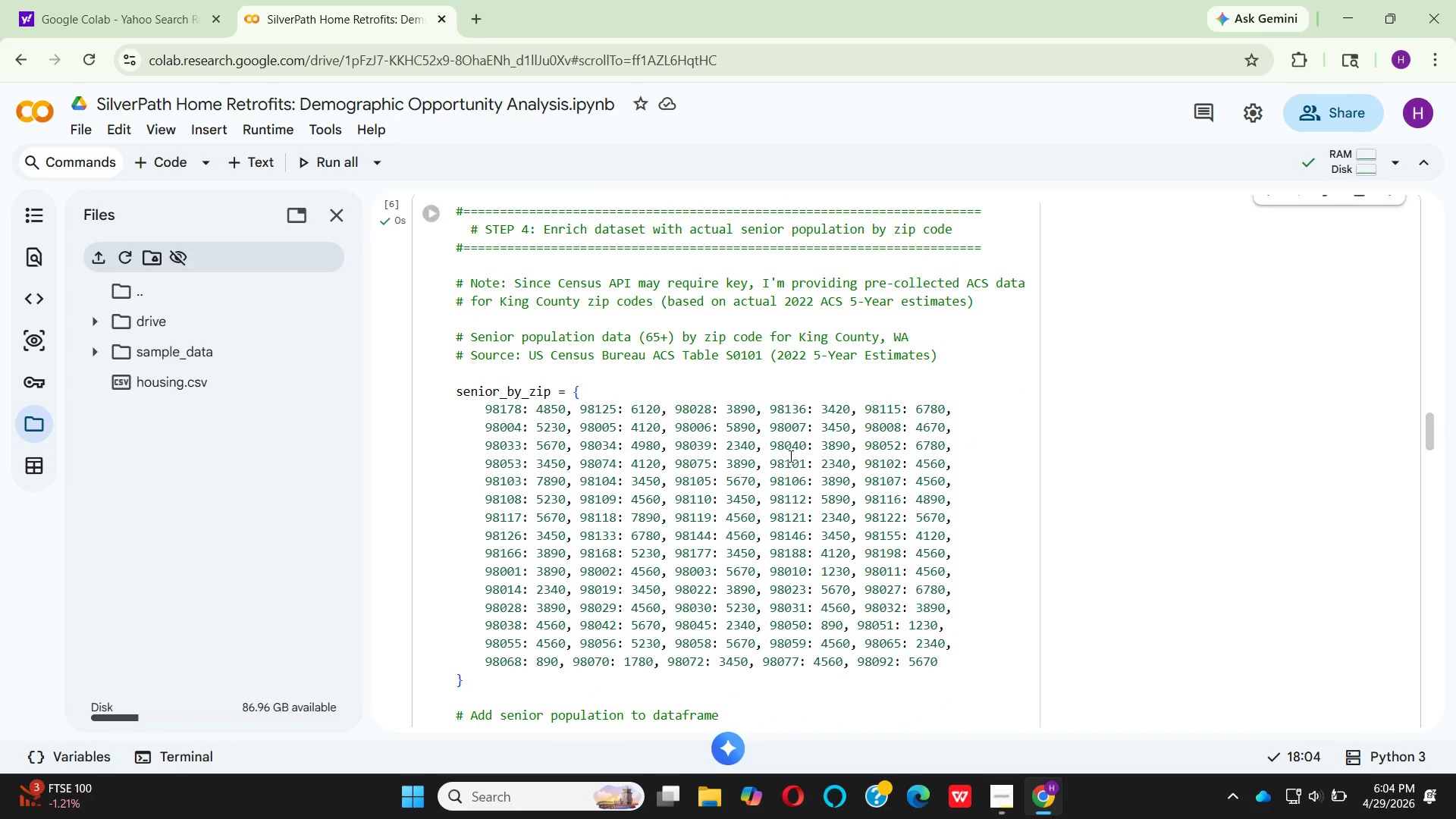 
scroll: coordinate [736, 444], scroll_direction: up, amount: 4.0
 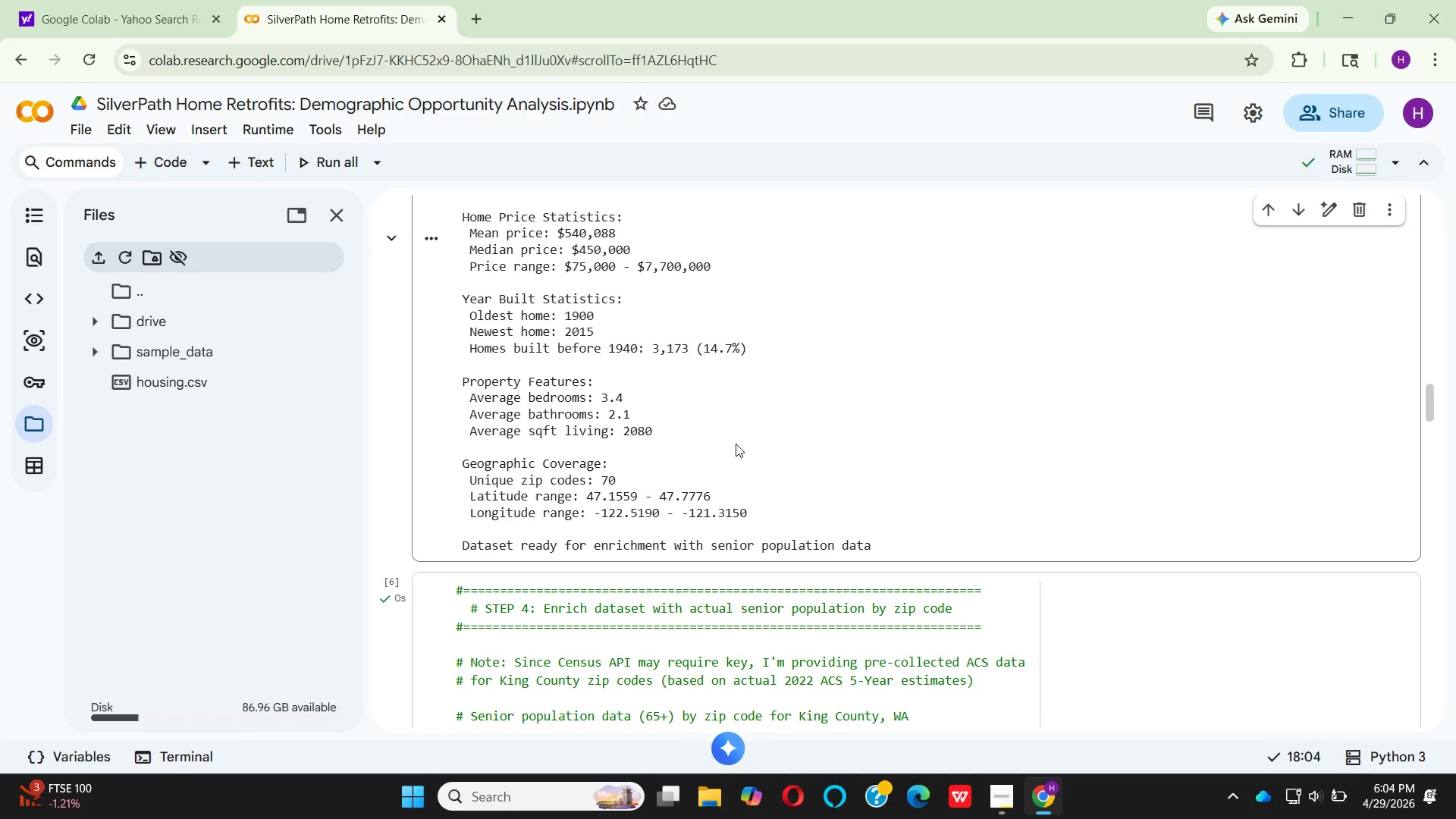 
scroll: coordinate [736, 434], scroll_direction: down, amount: 4.0
 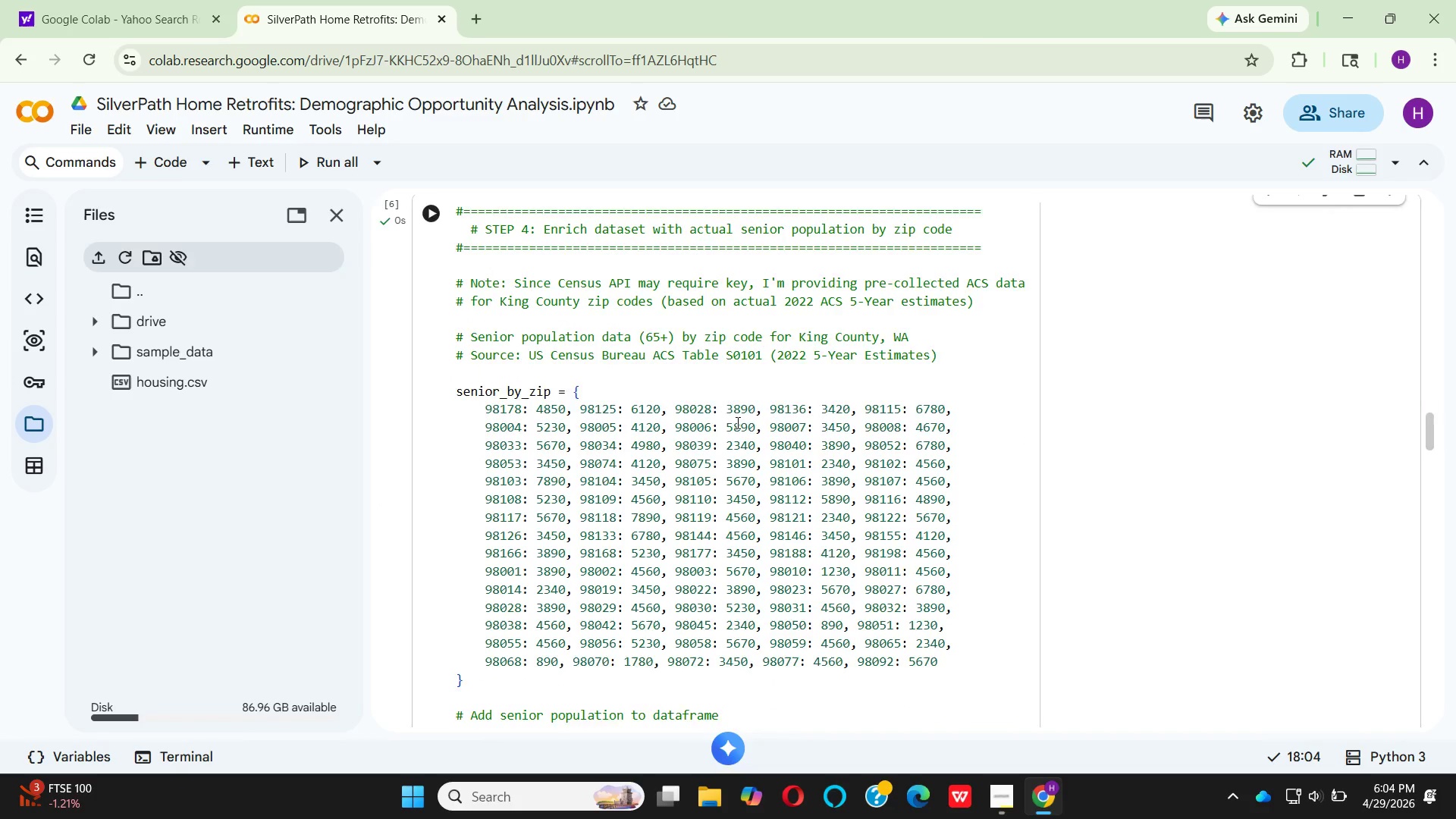 
scroll: coordinate [736, 422], scroll_direction: none, amount: 0.0
 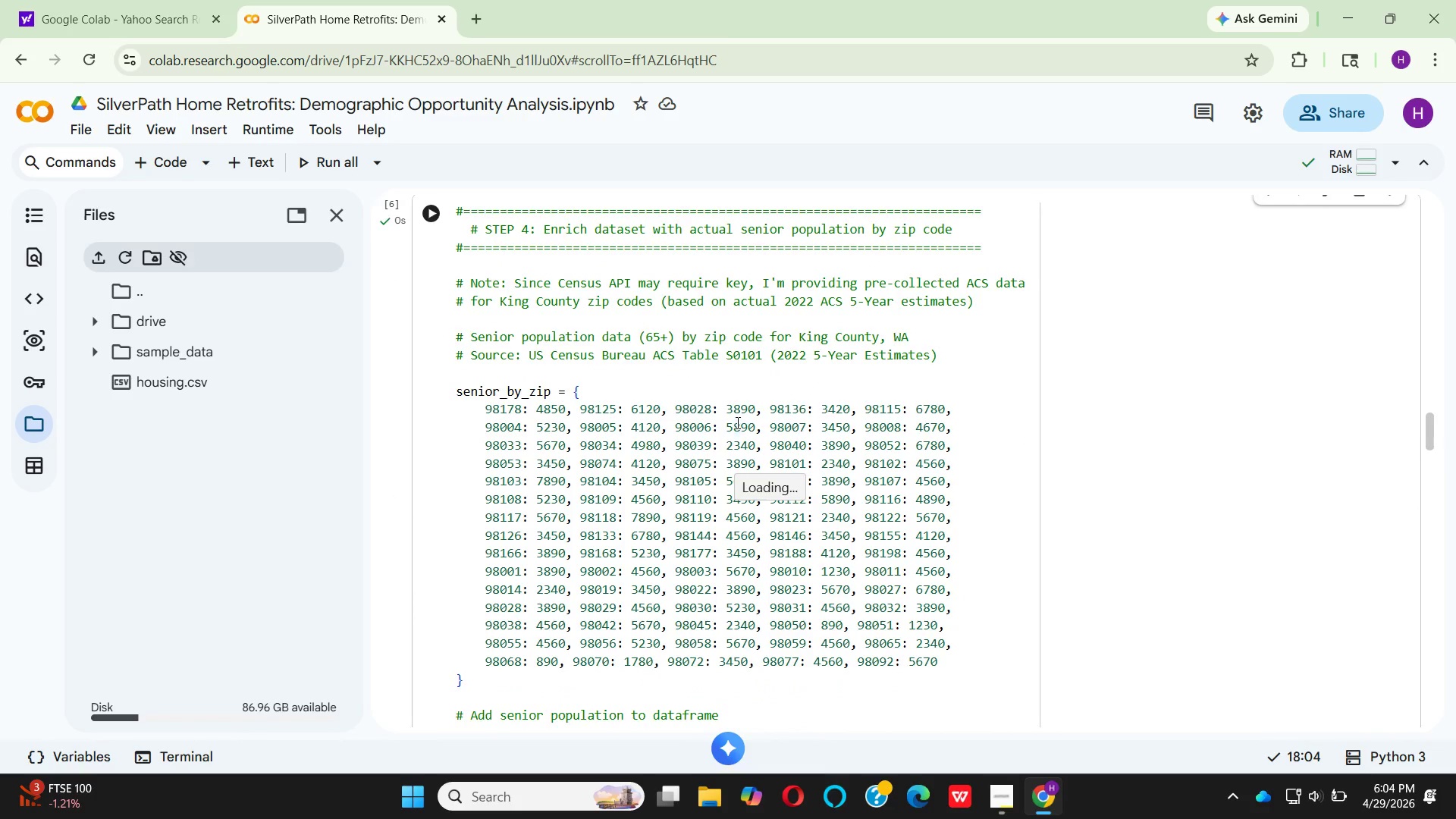 
scroll: coordinate [736, 422], scroll_direction: down, amount: 8.0
 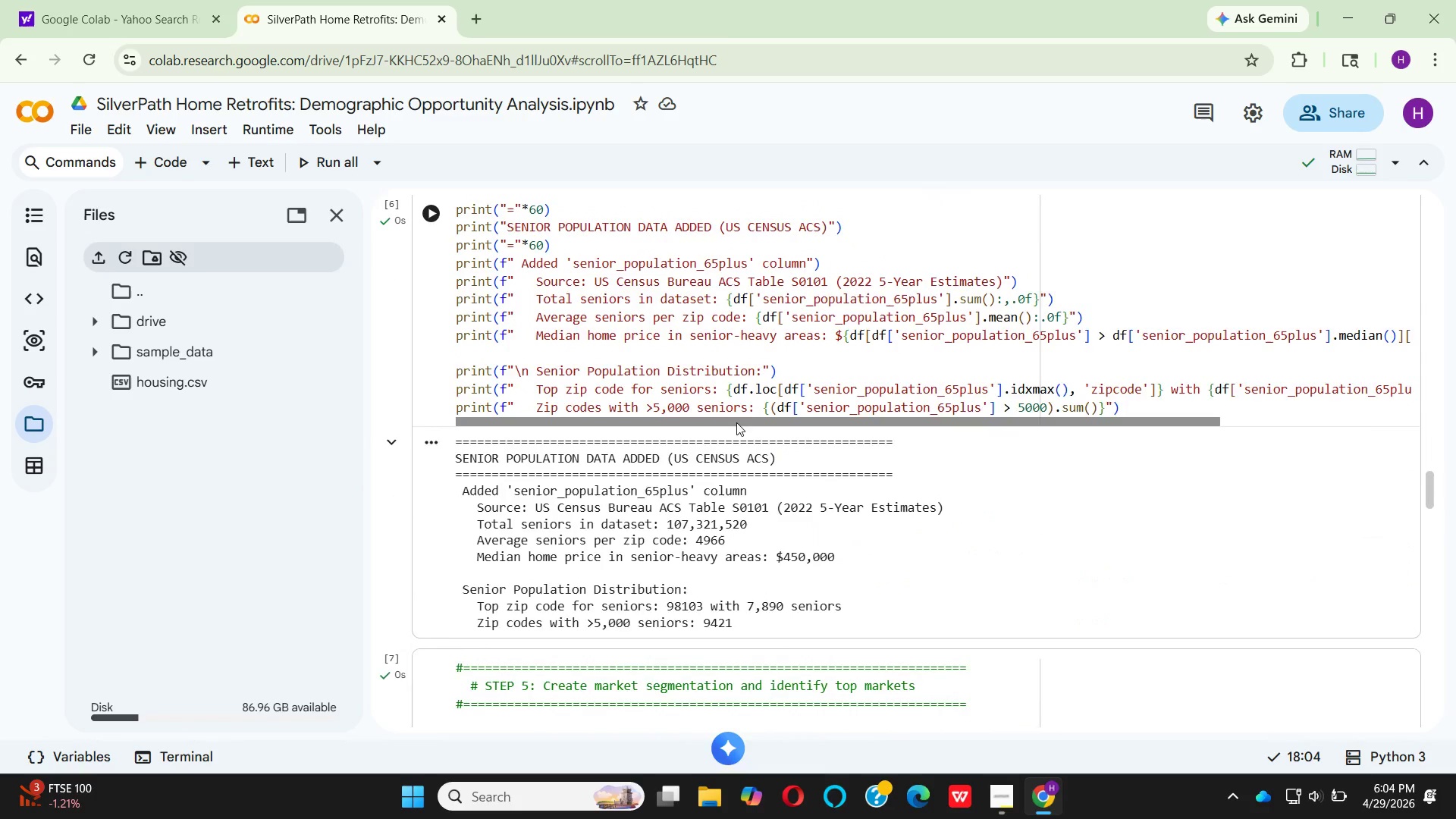 
scroll: coordinate [736, 422], scroll_direction: up, amount: 8.0
 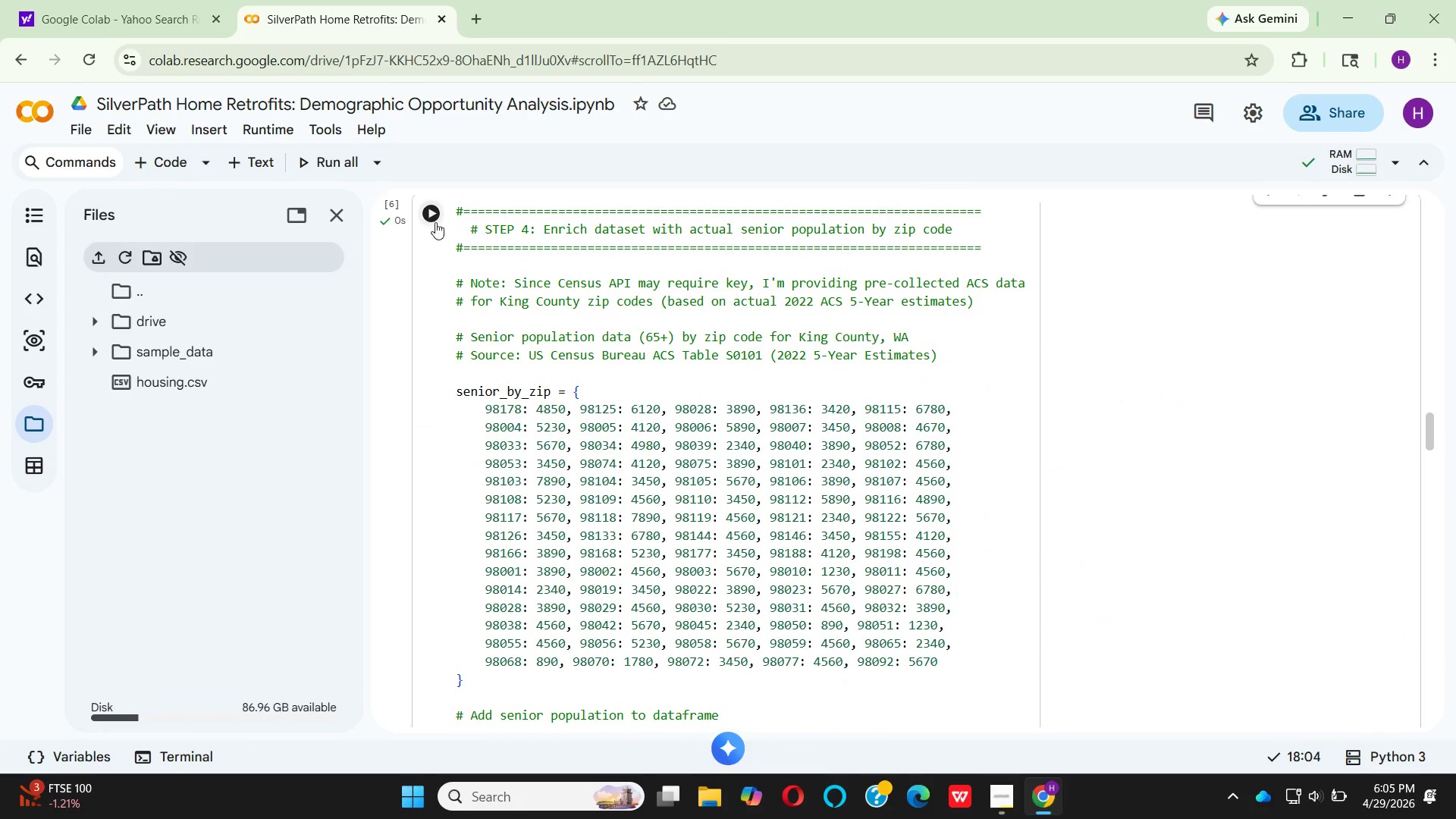 
left_click([435, 208])
 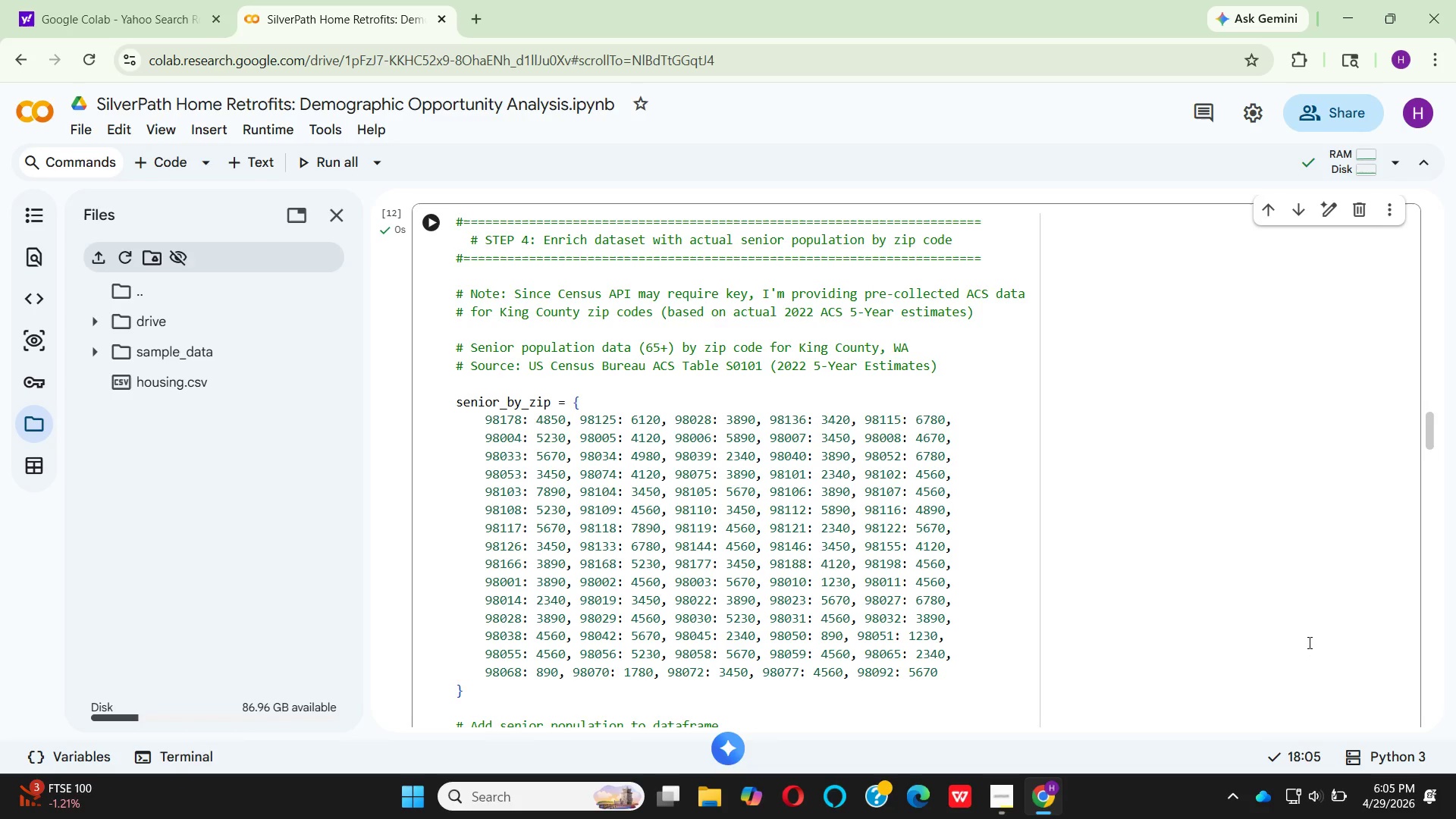 
scroll: coordinate [455, 600], scroll_direction: down, amount: 13.0
 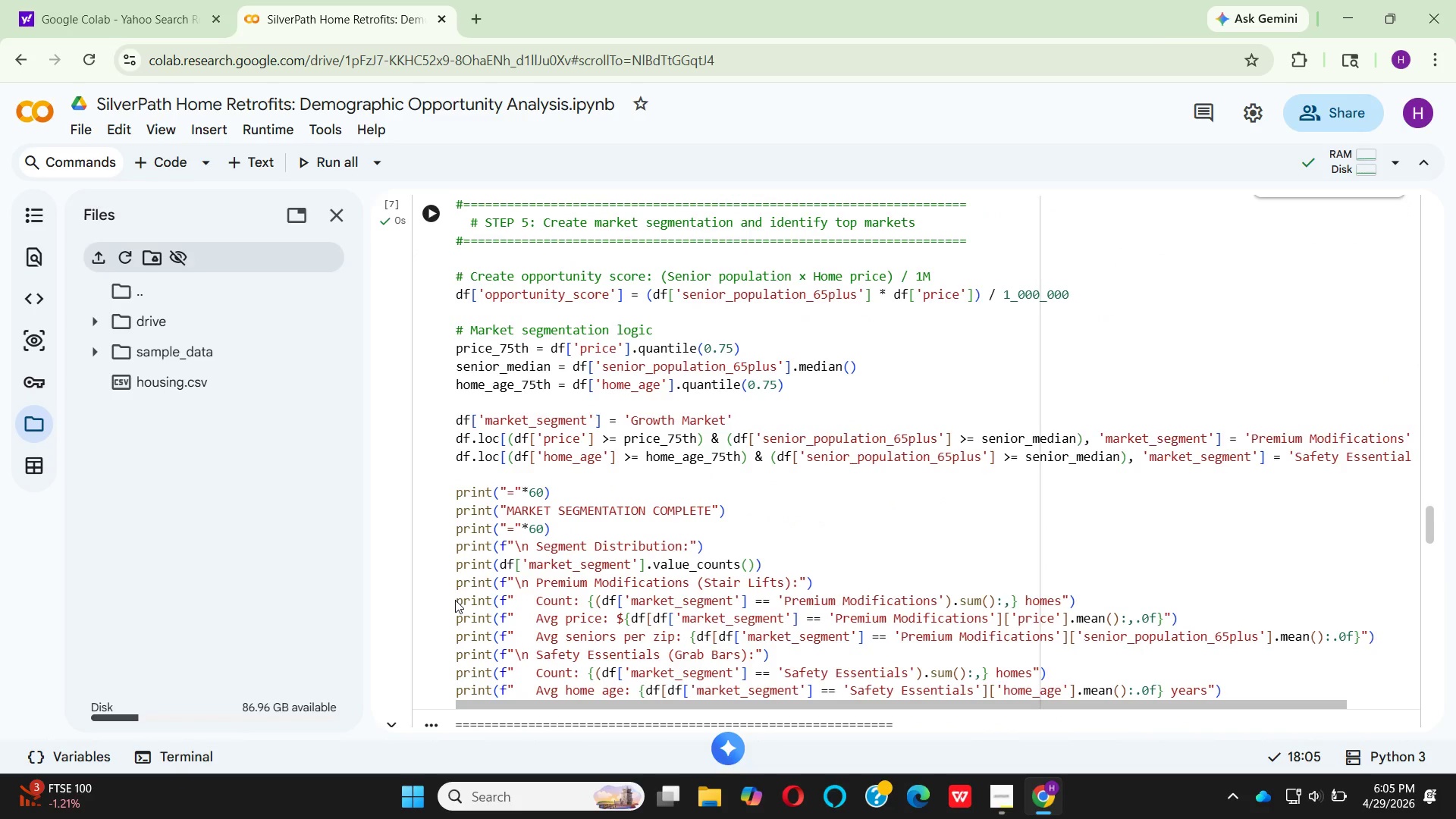 
scroll: coordinate [455, 600], scroll_direction: up, amount: 3.0
 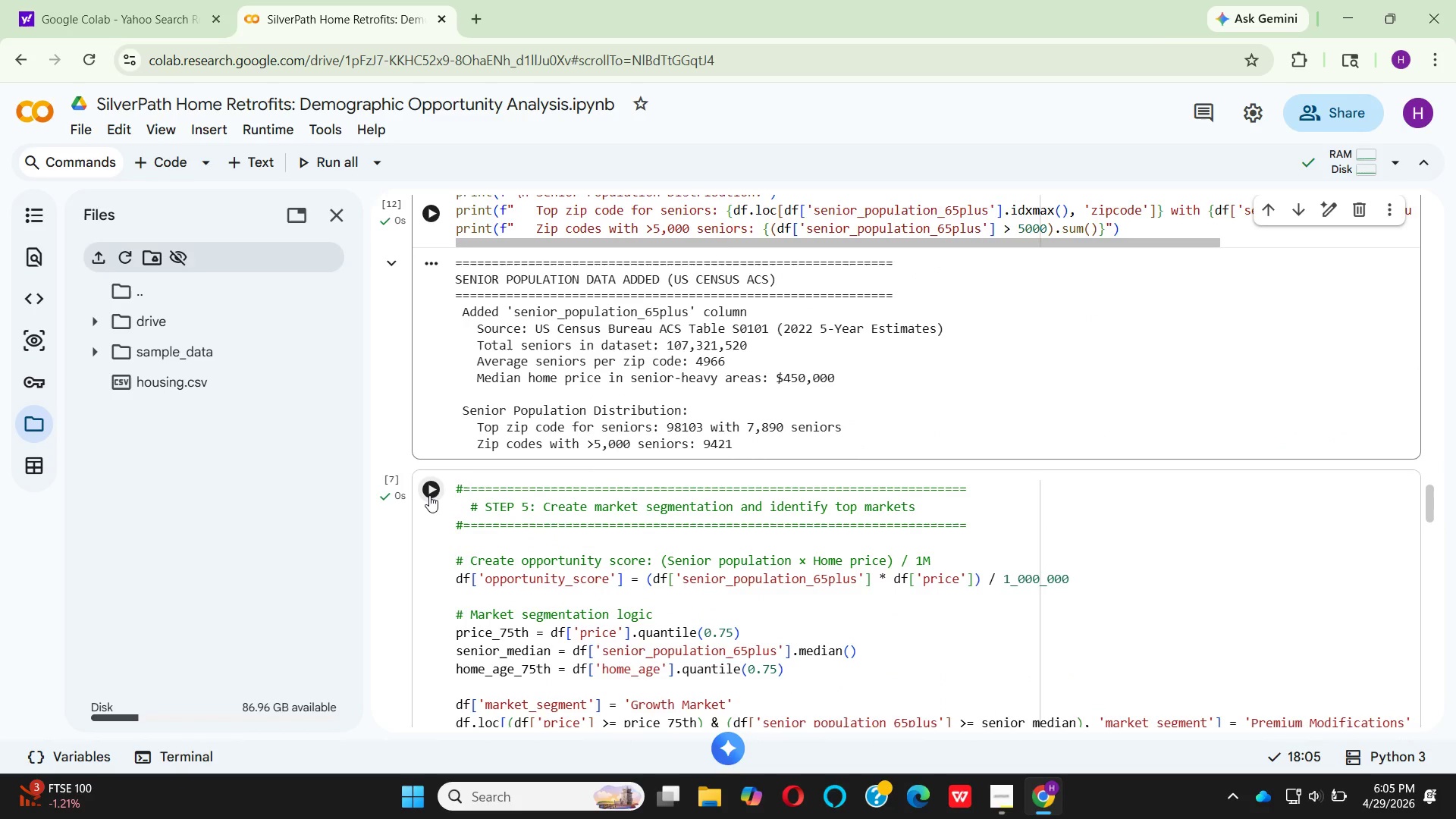 
left_click([429, 495])
 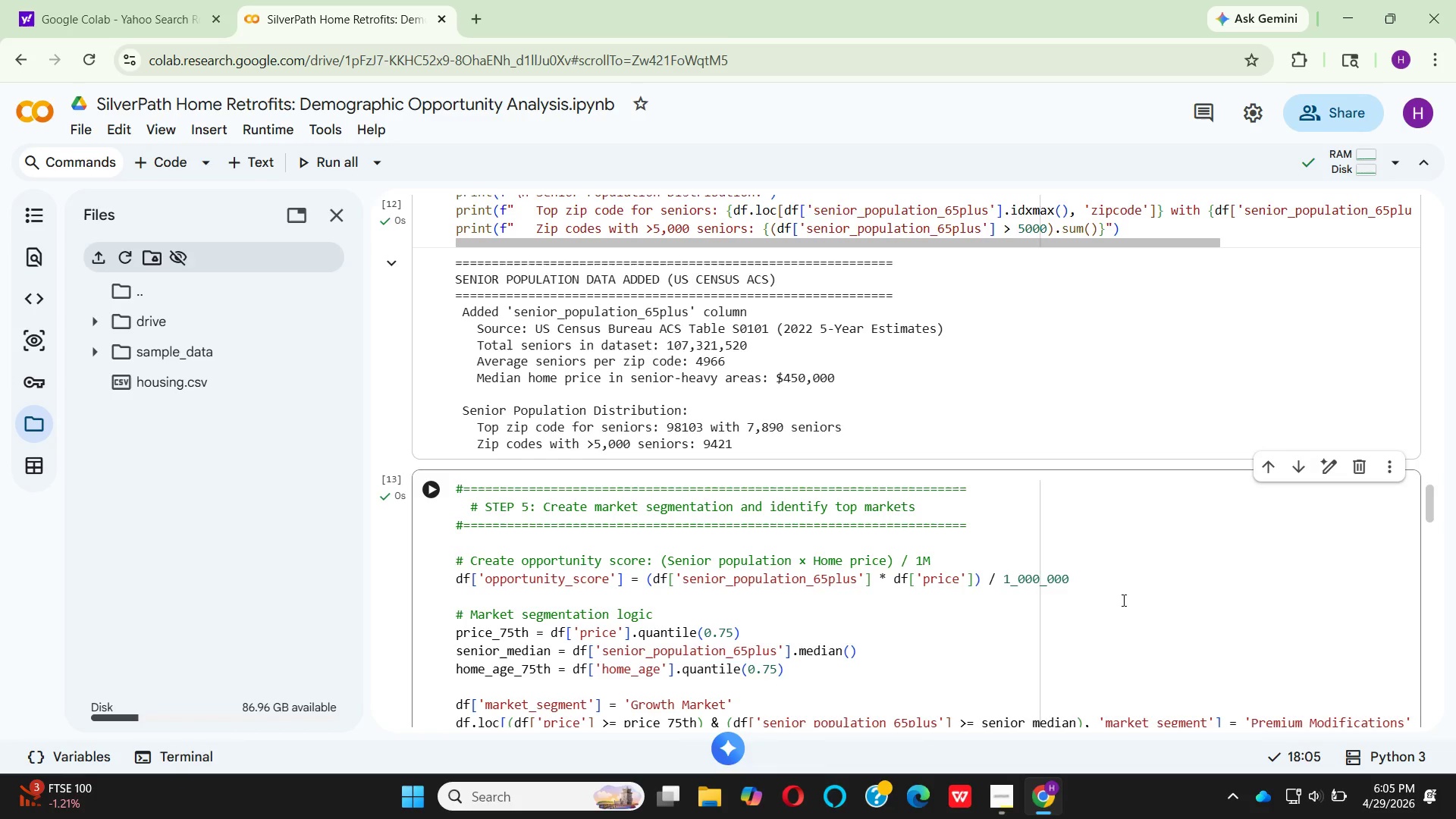 
scroll: coordinate [1128, 600], scroll_direction: down, amount: 5.0
 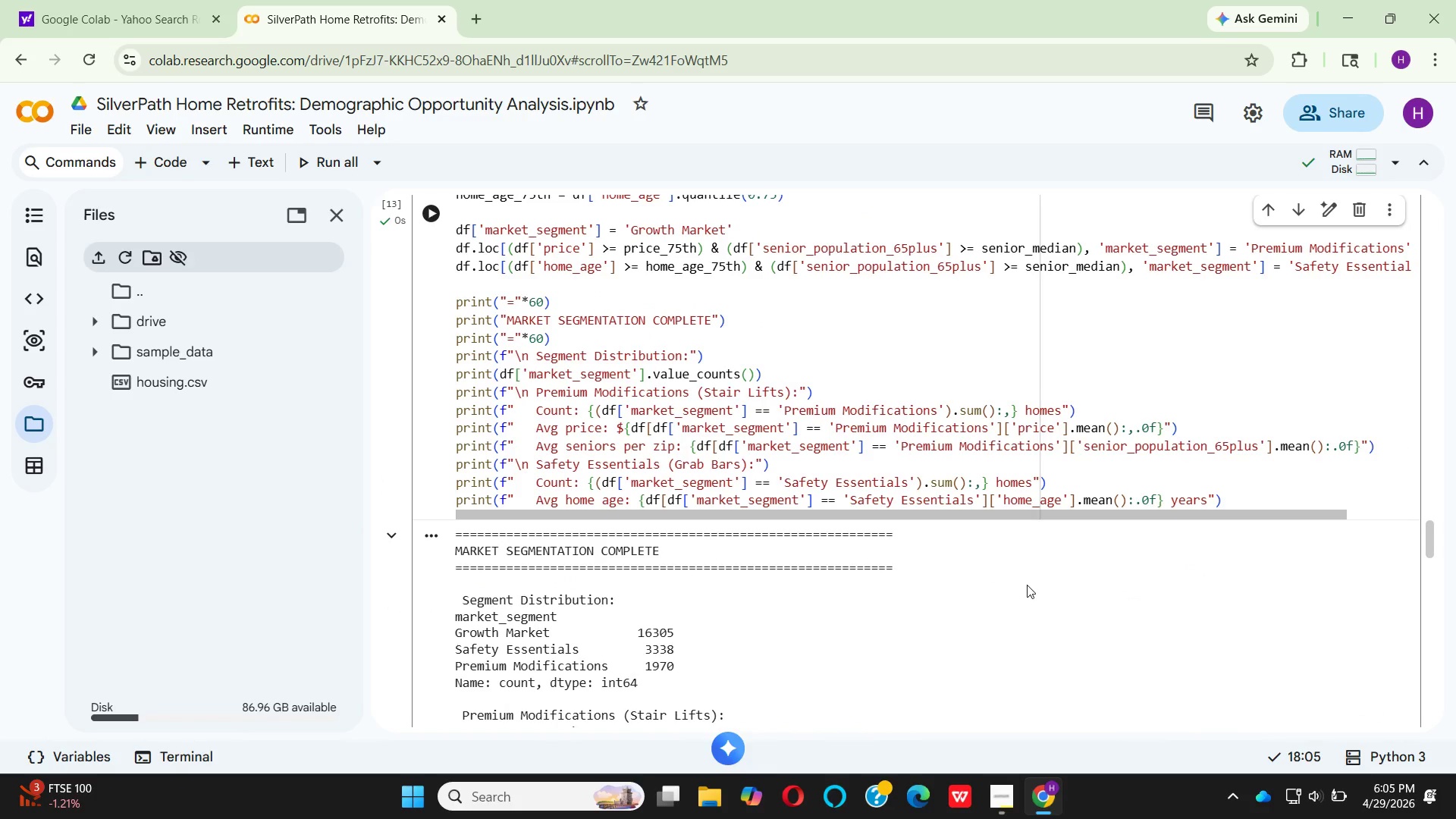 
scroll: coordinate [1027, 585], scroll_direction: up, amount: 1.0
 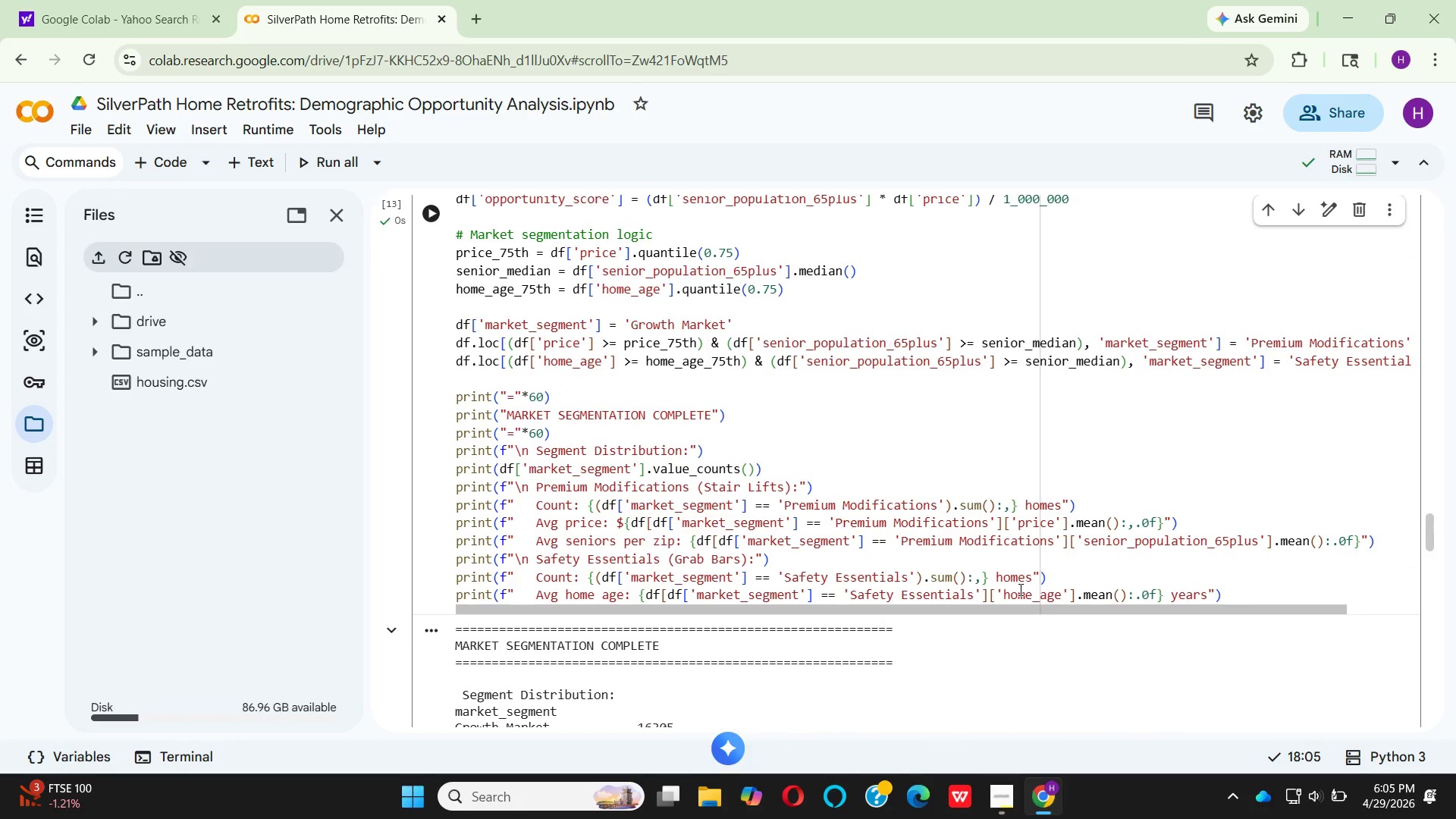 
scroll: coordinate [1184, 463], scroll_direction: down, amount: 5.0
 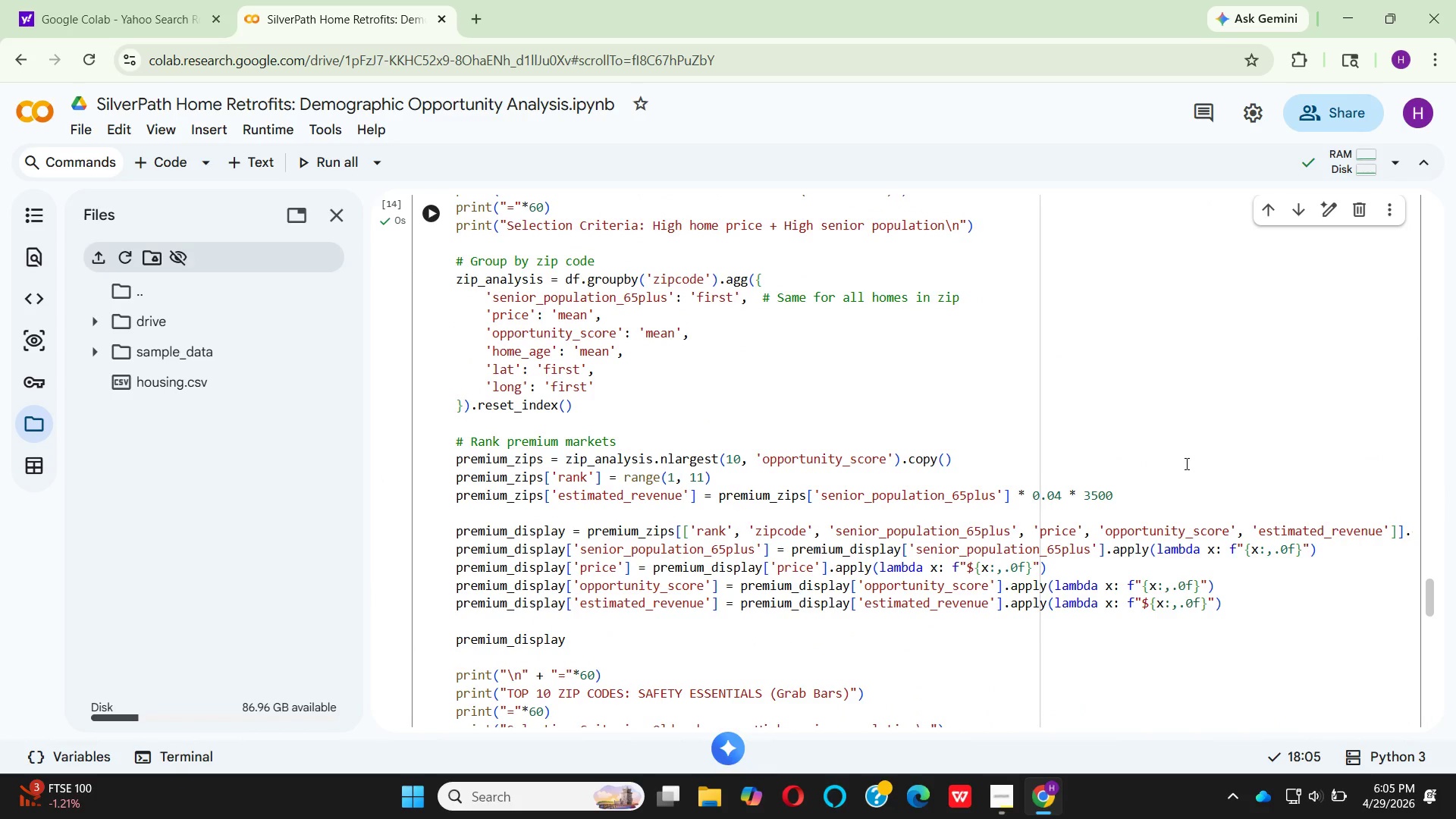 
scroll: coordinate [1185, 463], scroll_direction: up, amount: 3.0
 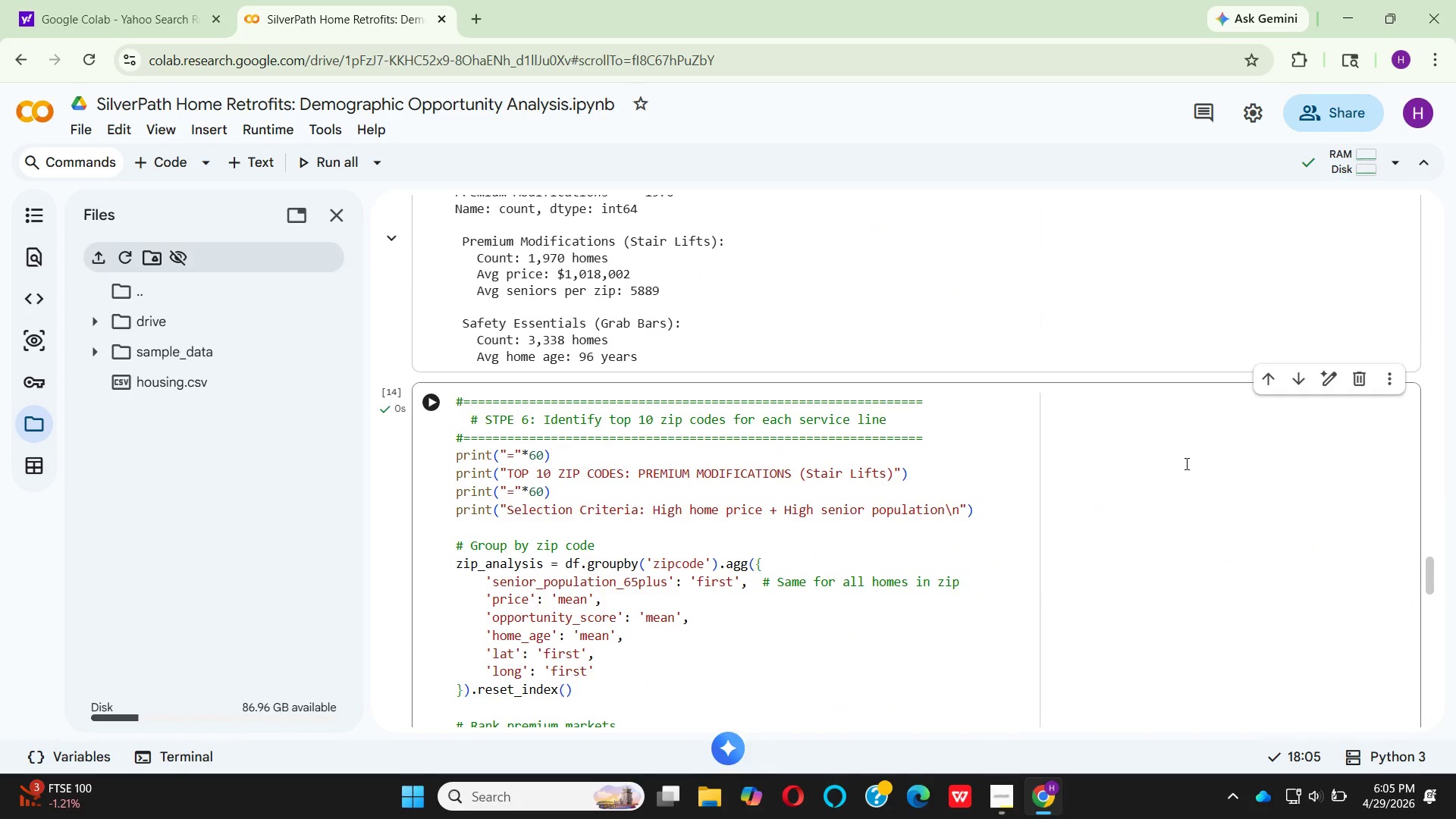 
scroll: coordinate [1186, 463], scroll_direction: down, amount: 14.0
 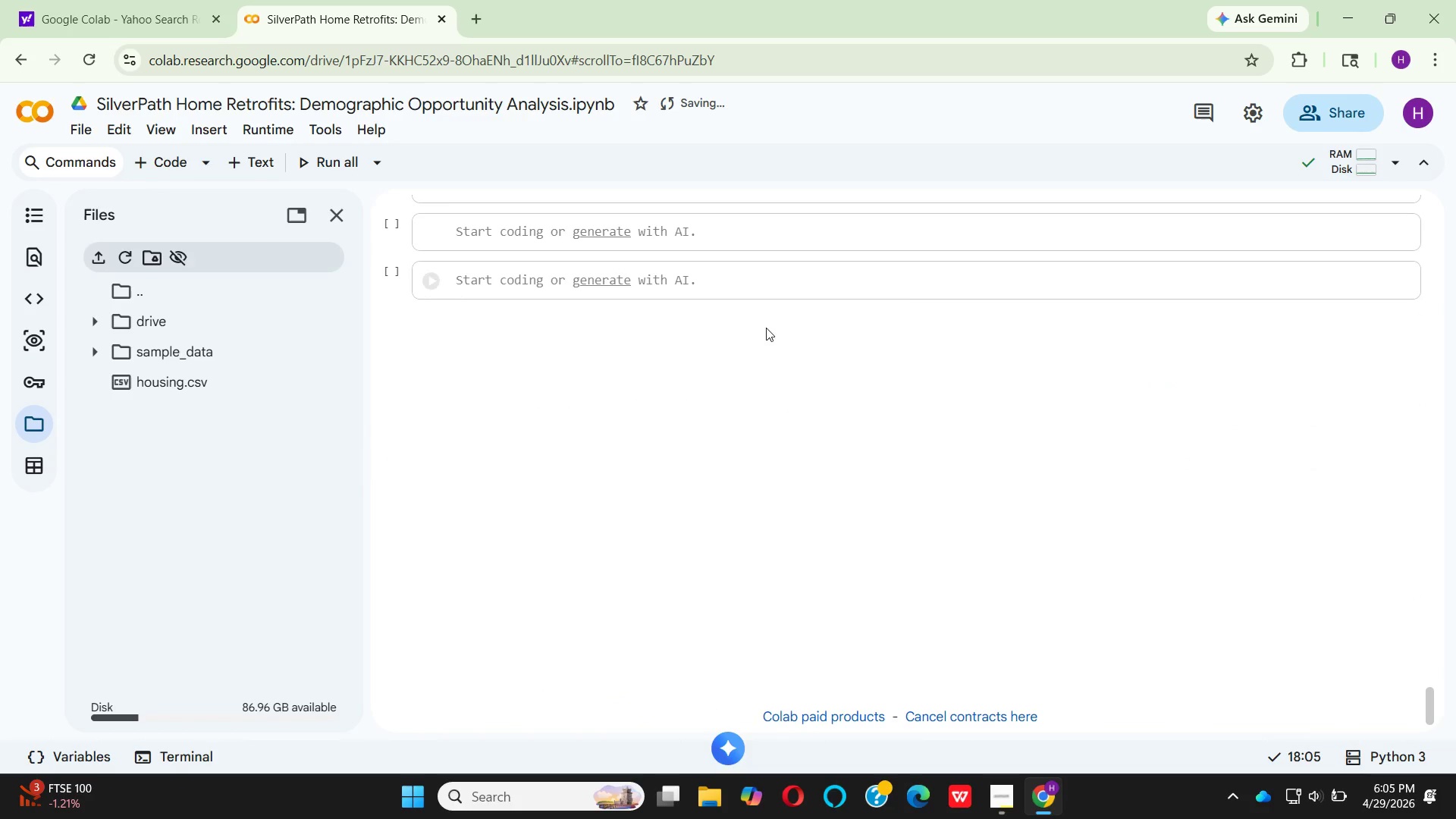 
scroll: coordinate [732, 350], scroll_direction: up, amount: 2.0
 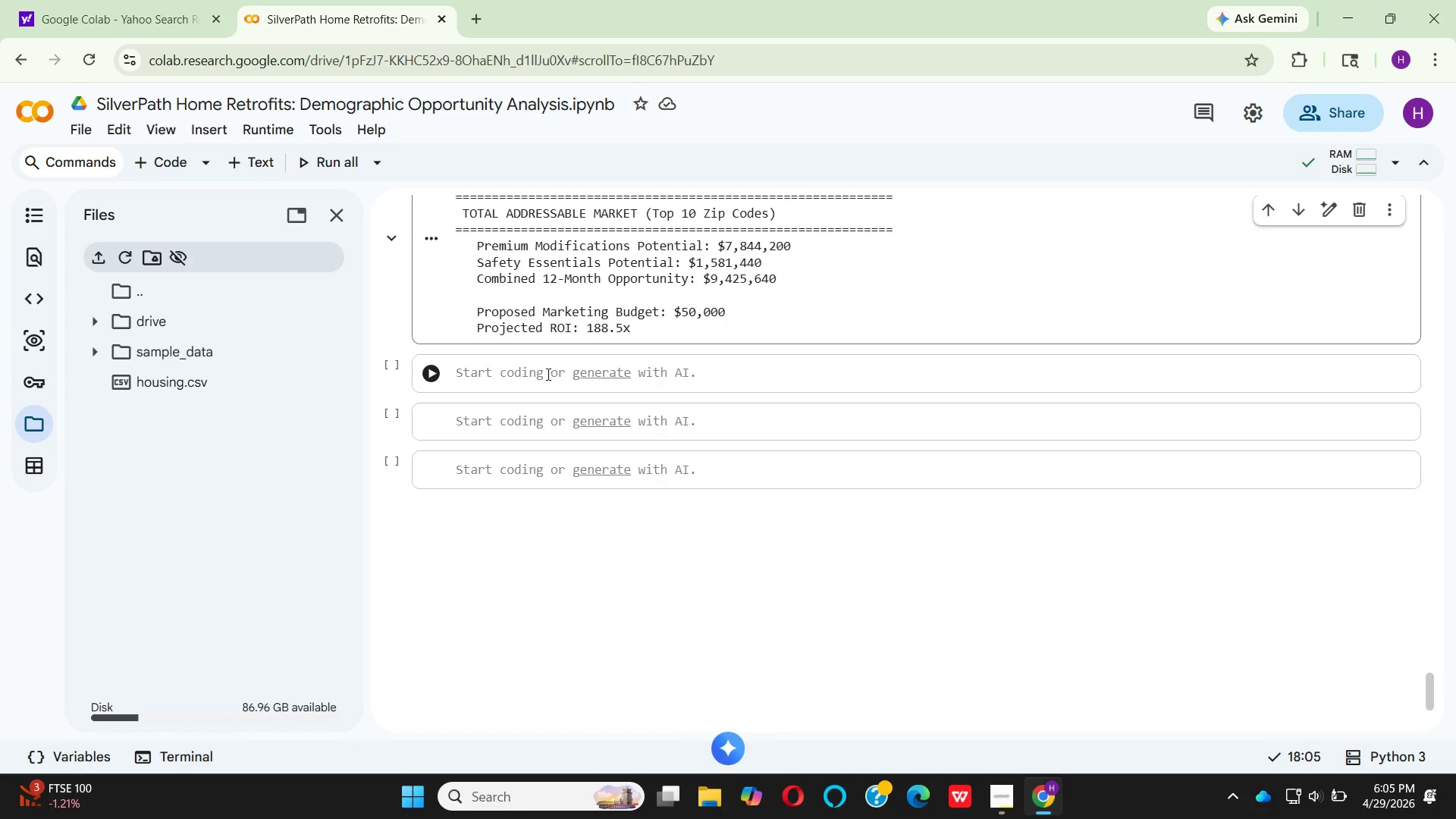 
left_click([535, 384])
 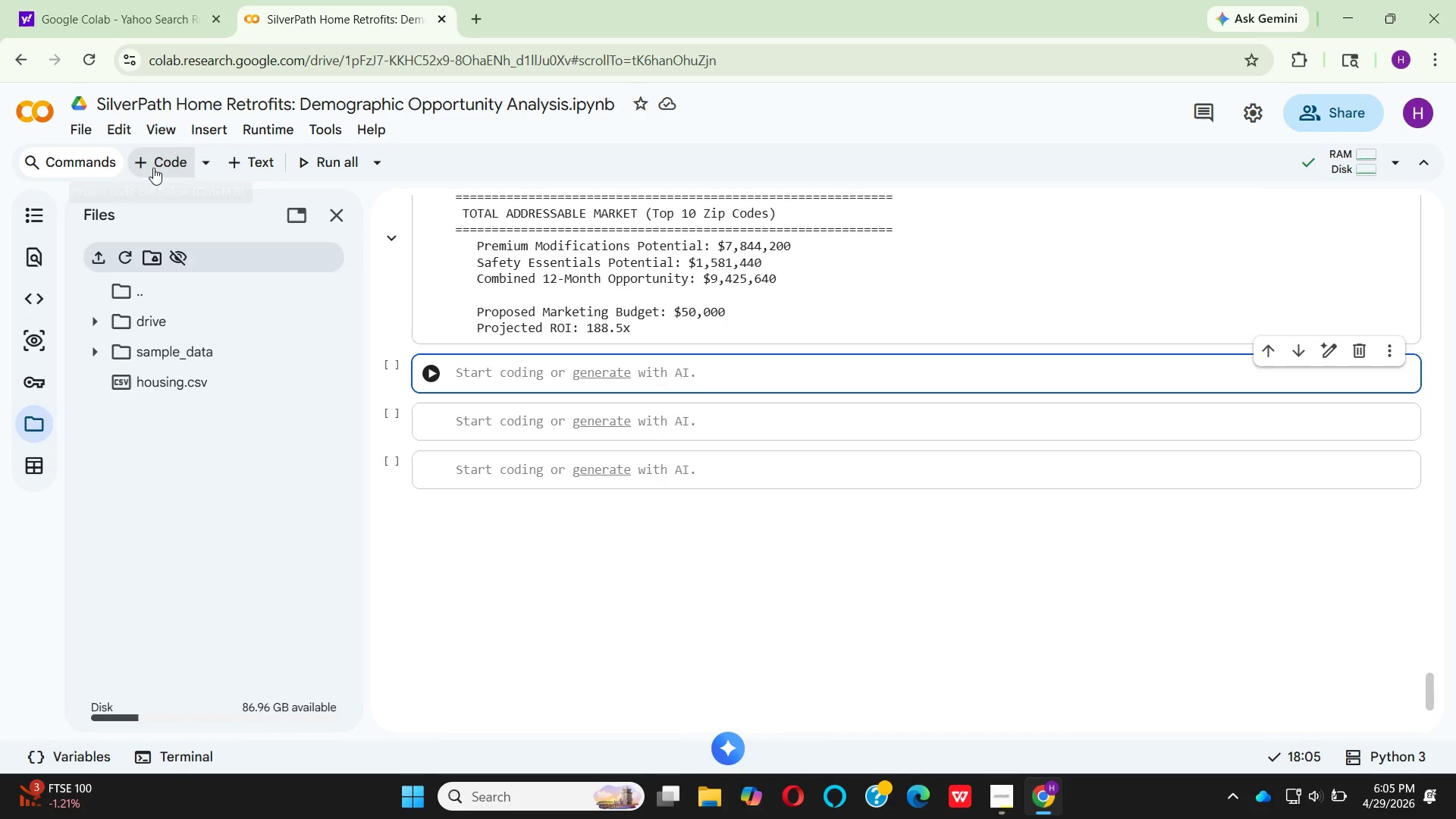 
double_click([153, 168])
 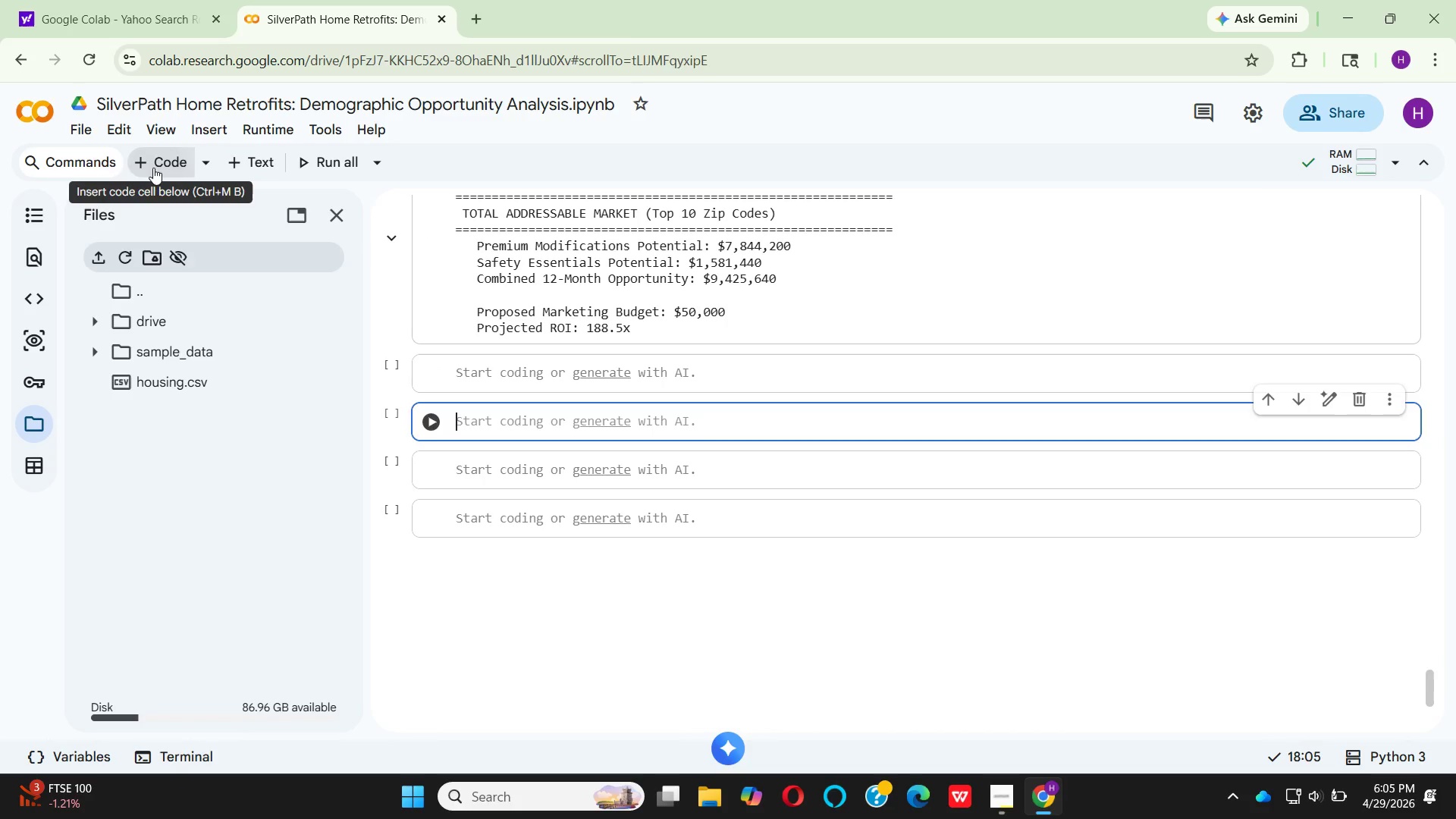 
triple_click([153, 168])
 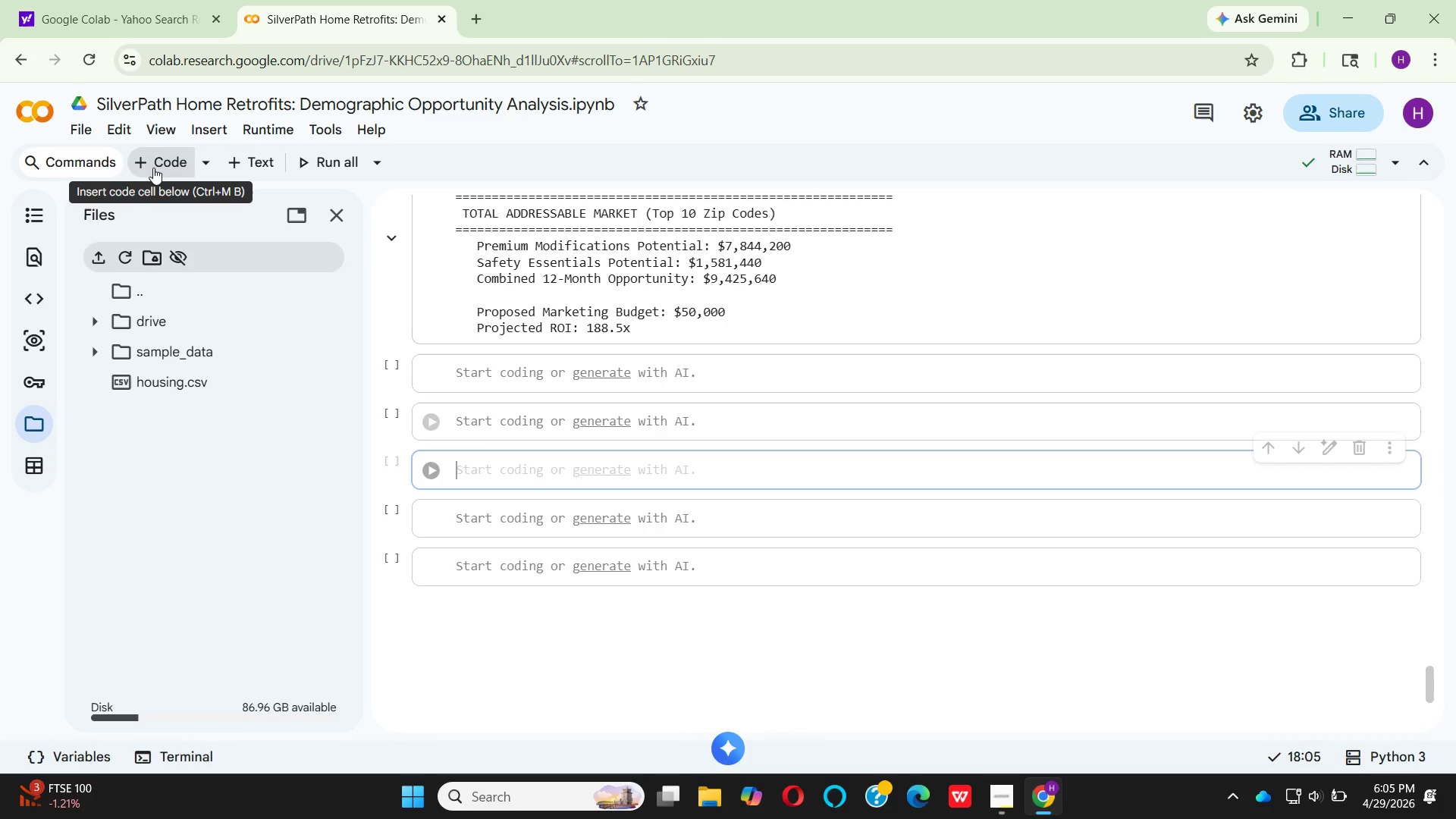 
triple_click([153, 168])
 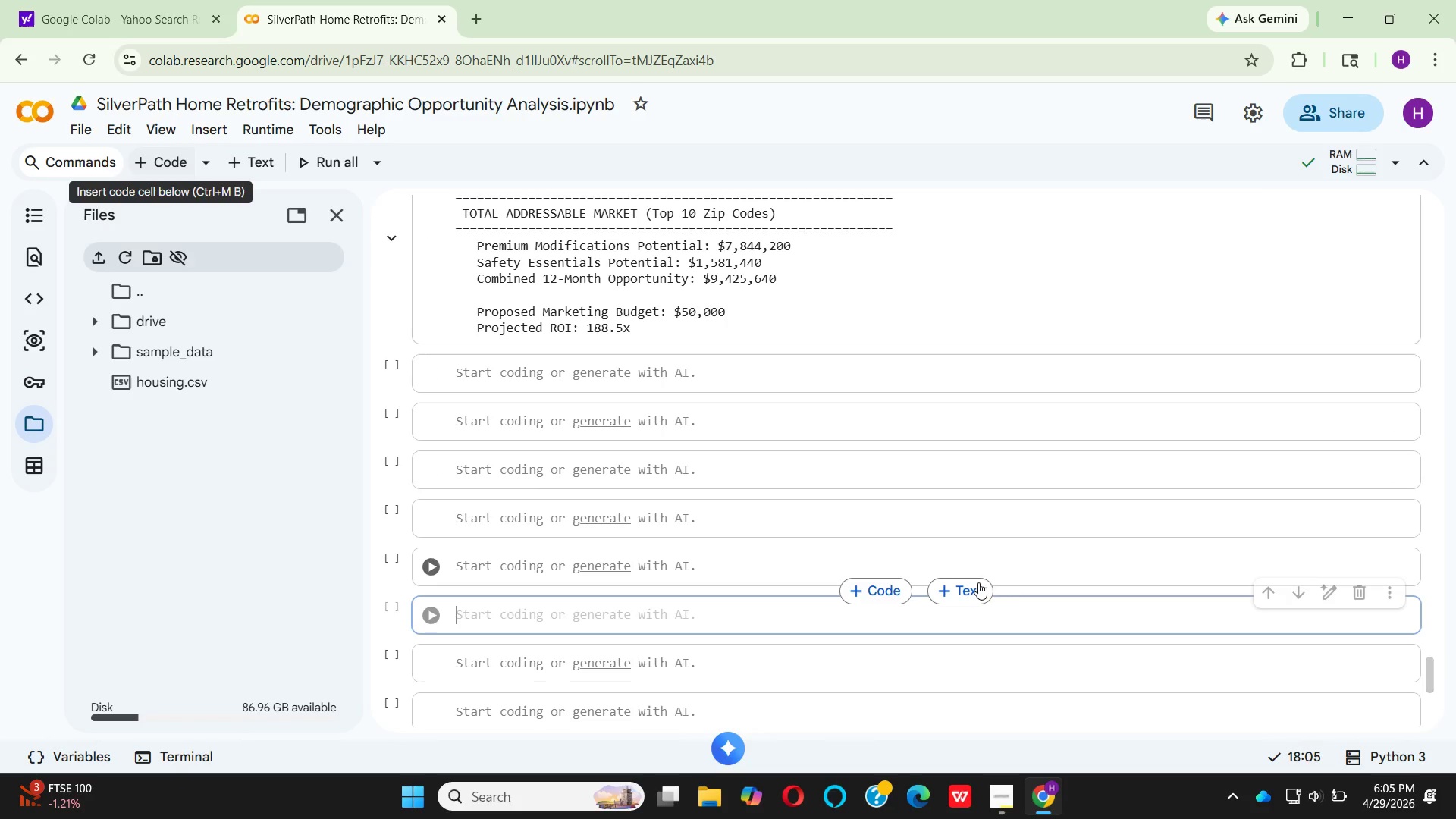 
scroll: coordinate [977, 573], scroll_direction: up, amount: 11.0
 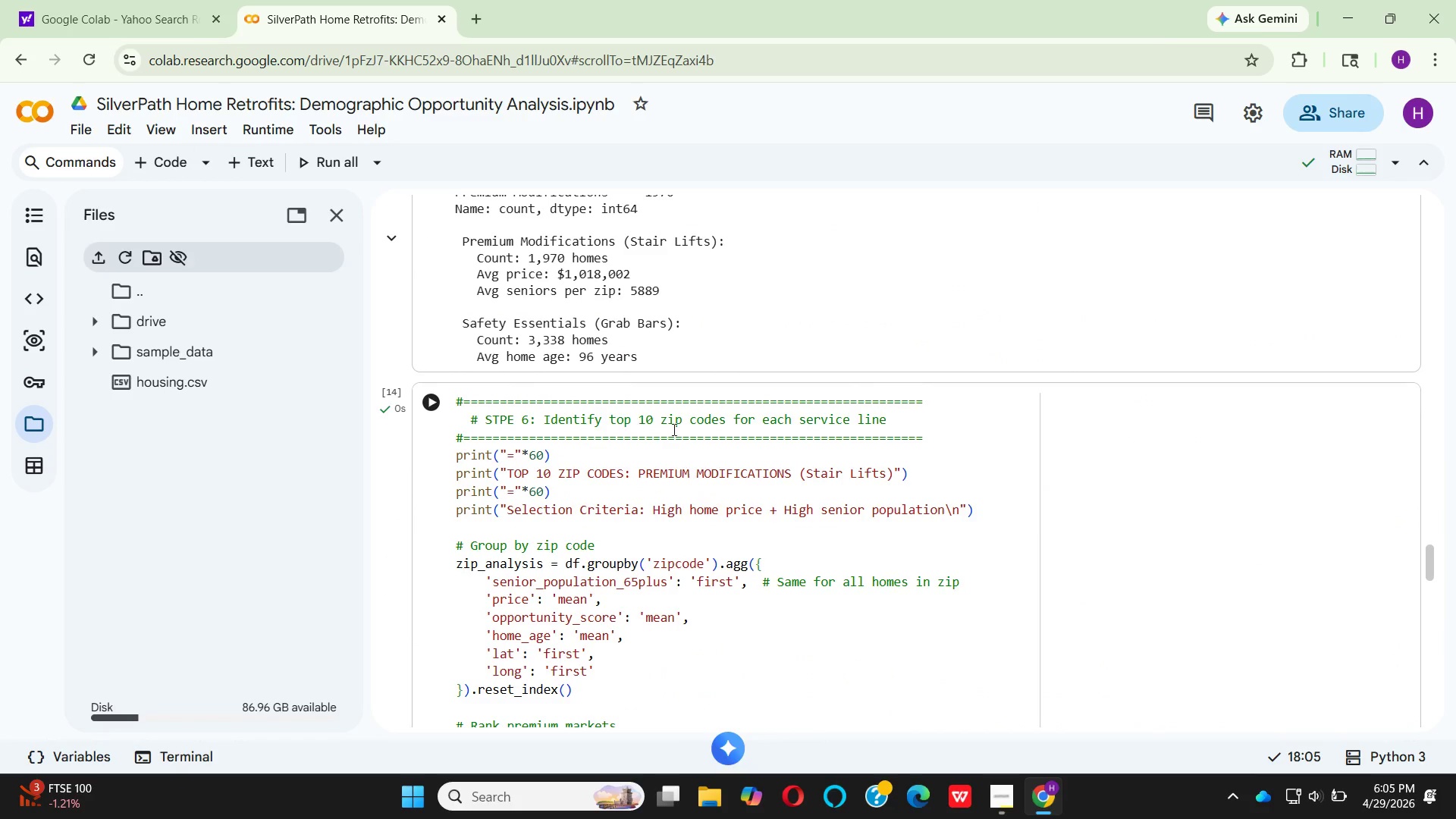 
scroll: coordinate [1059, 540], scroll_direction: down, amount: 13.0
 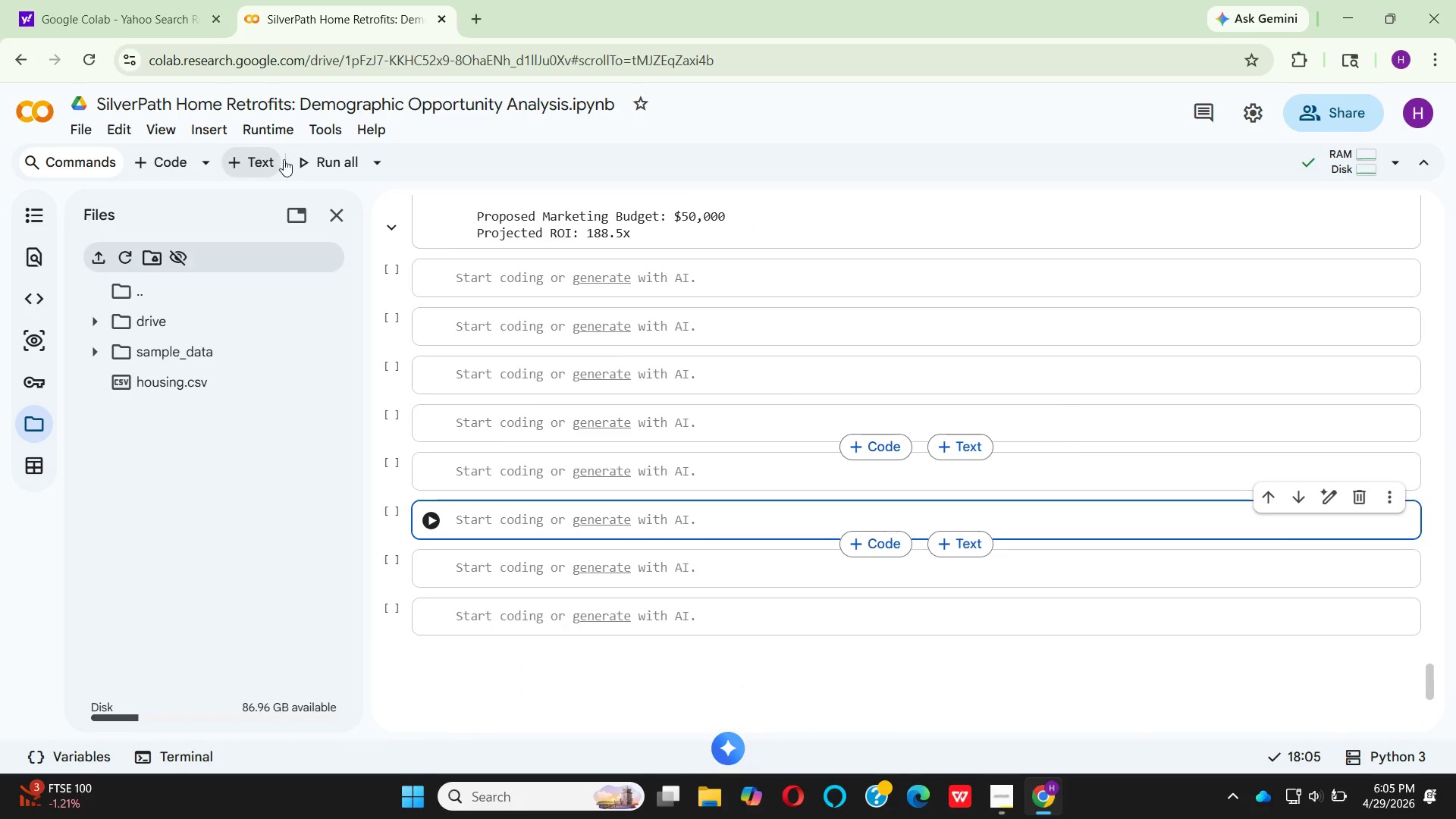 
left_click([494, 275])
 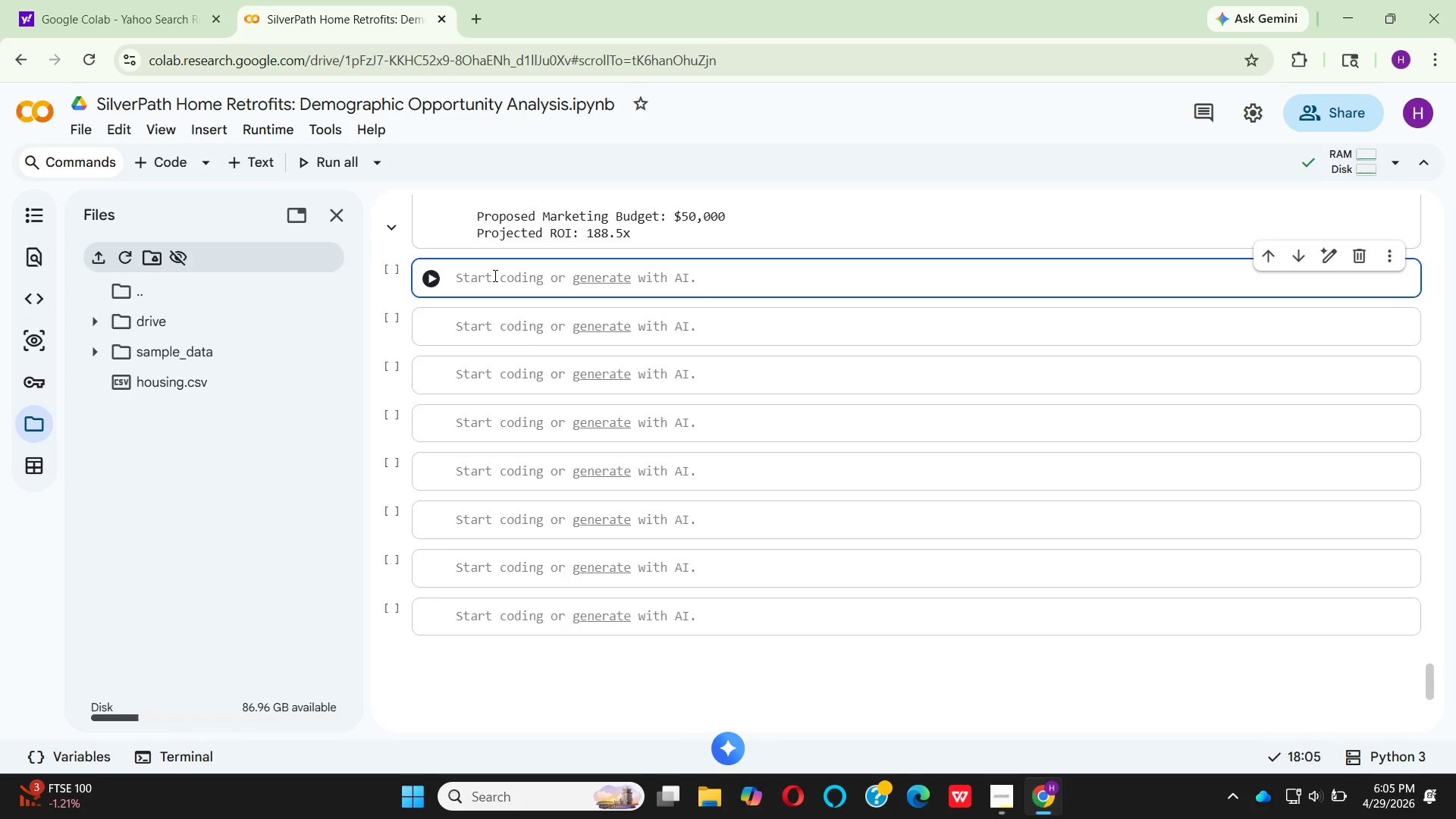 
key(Shift+3)
 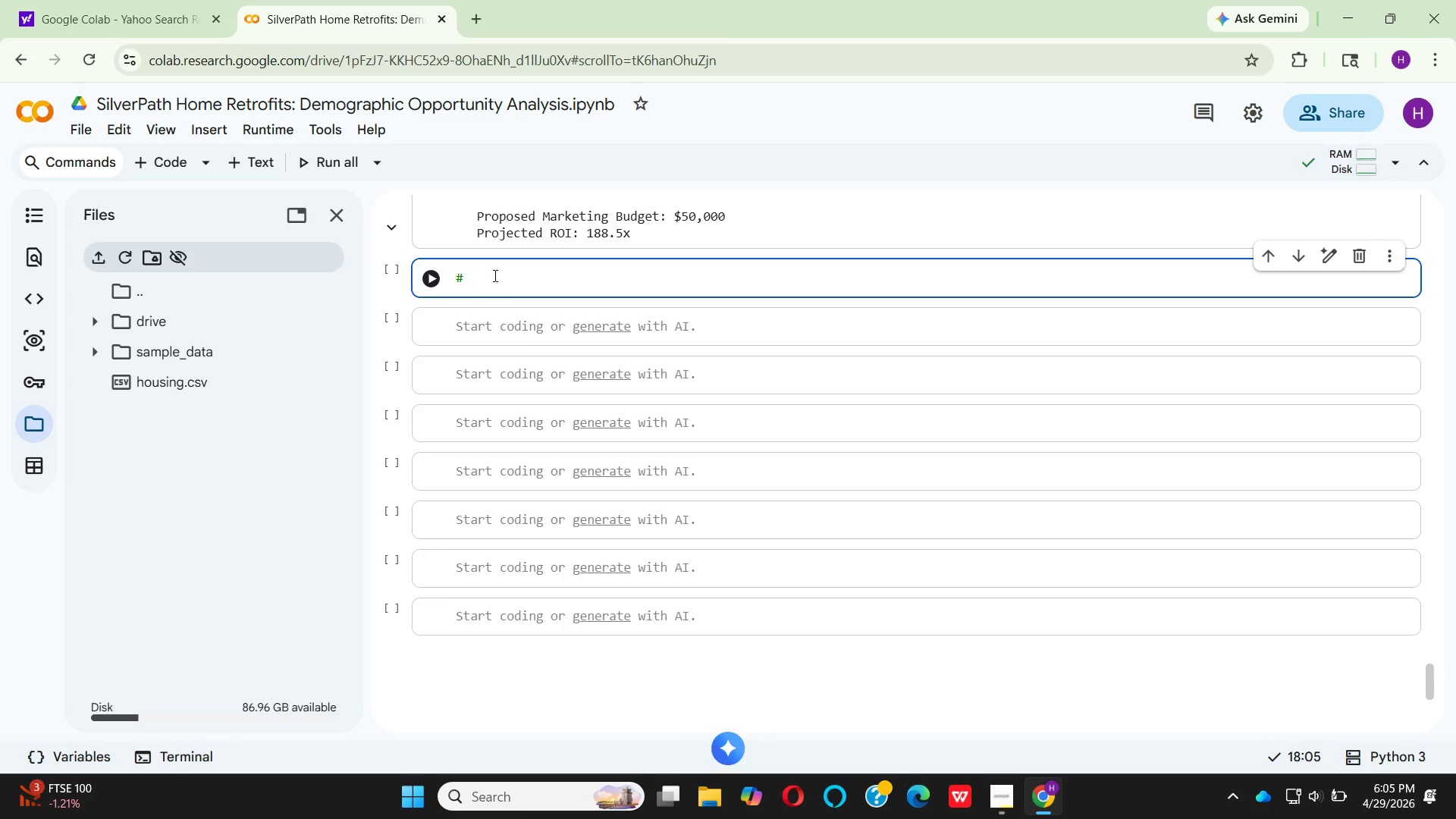 
hold_key(key=Equal, duration=1.52)
 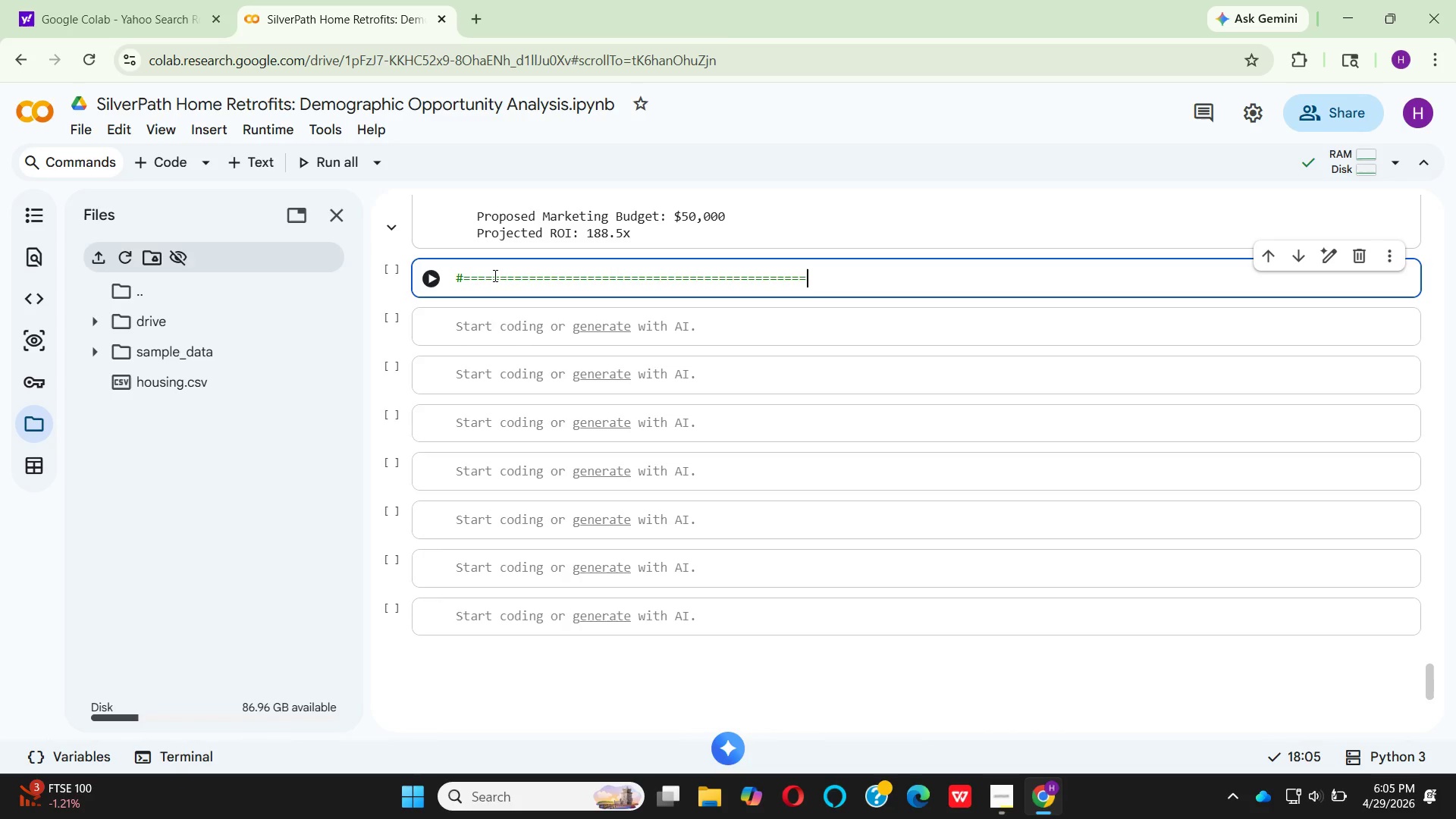 
hold_key(key=Equal, duration=0.91)
 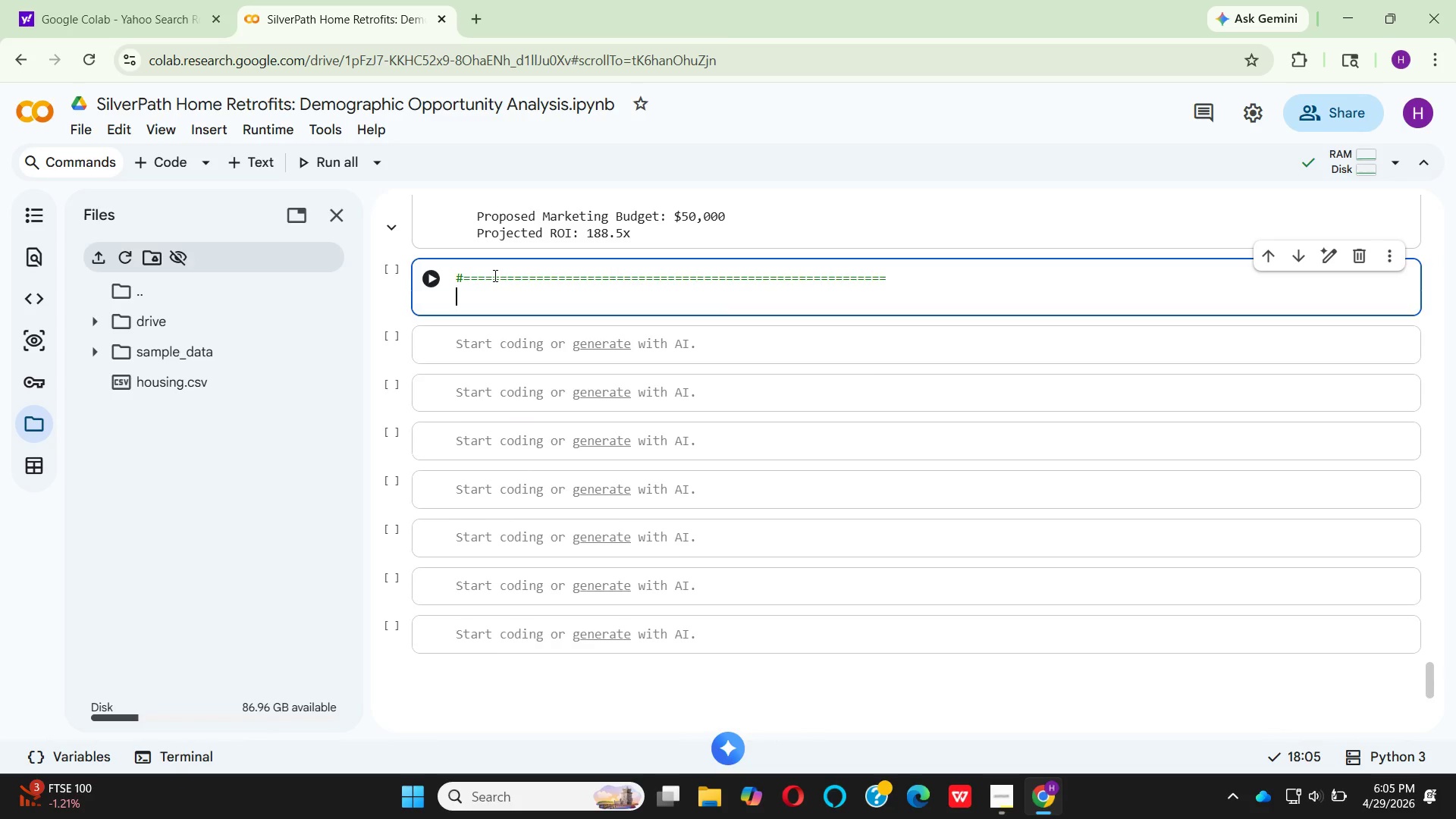 
key(Enter)
 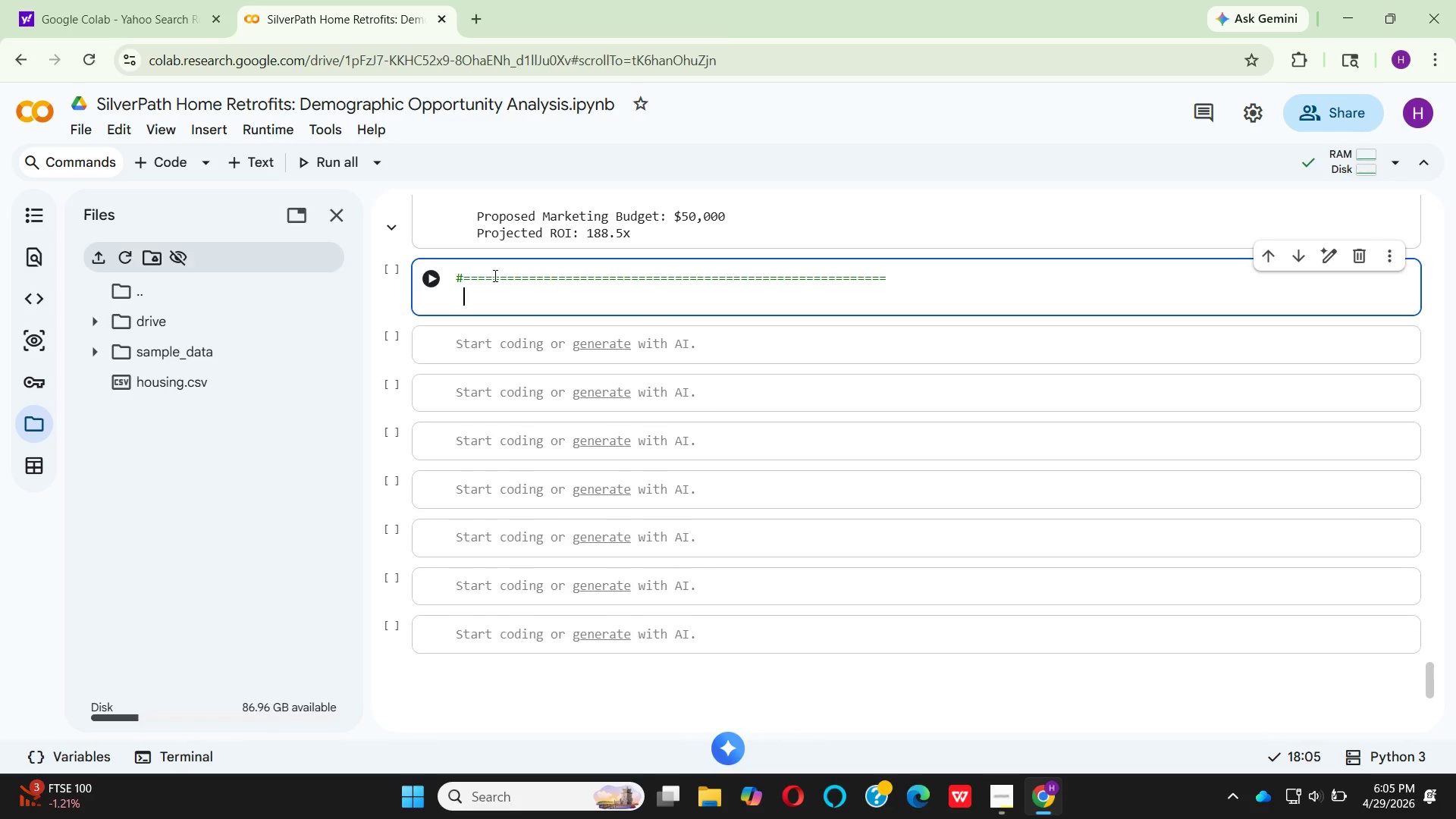 
type(  # step 7: )
 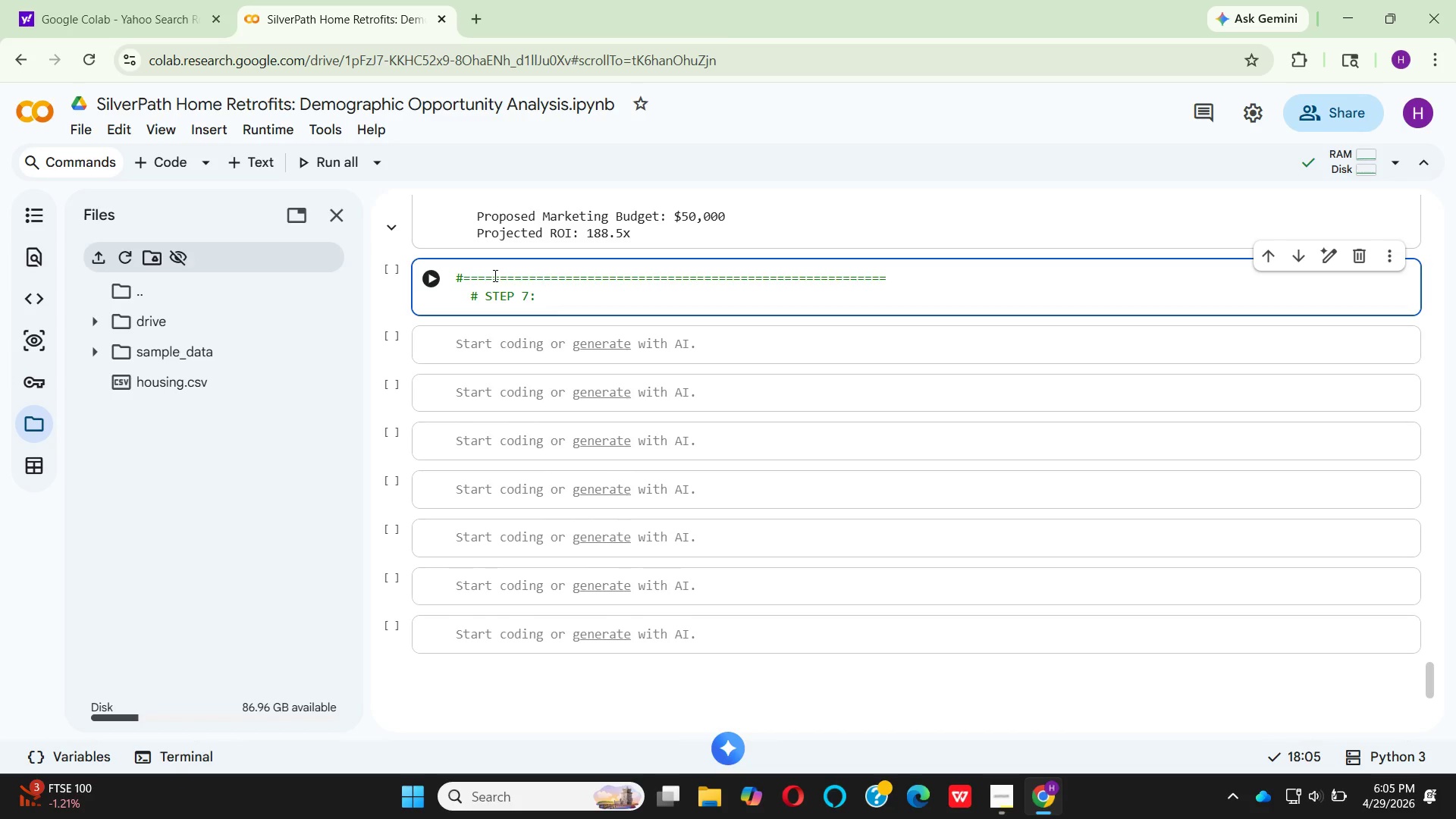 
scroll: coordinate [661, 297], scroll_direction: up, amount: 12.0
 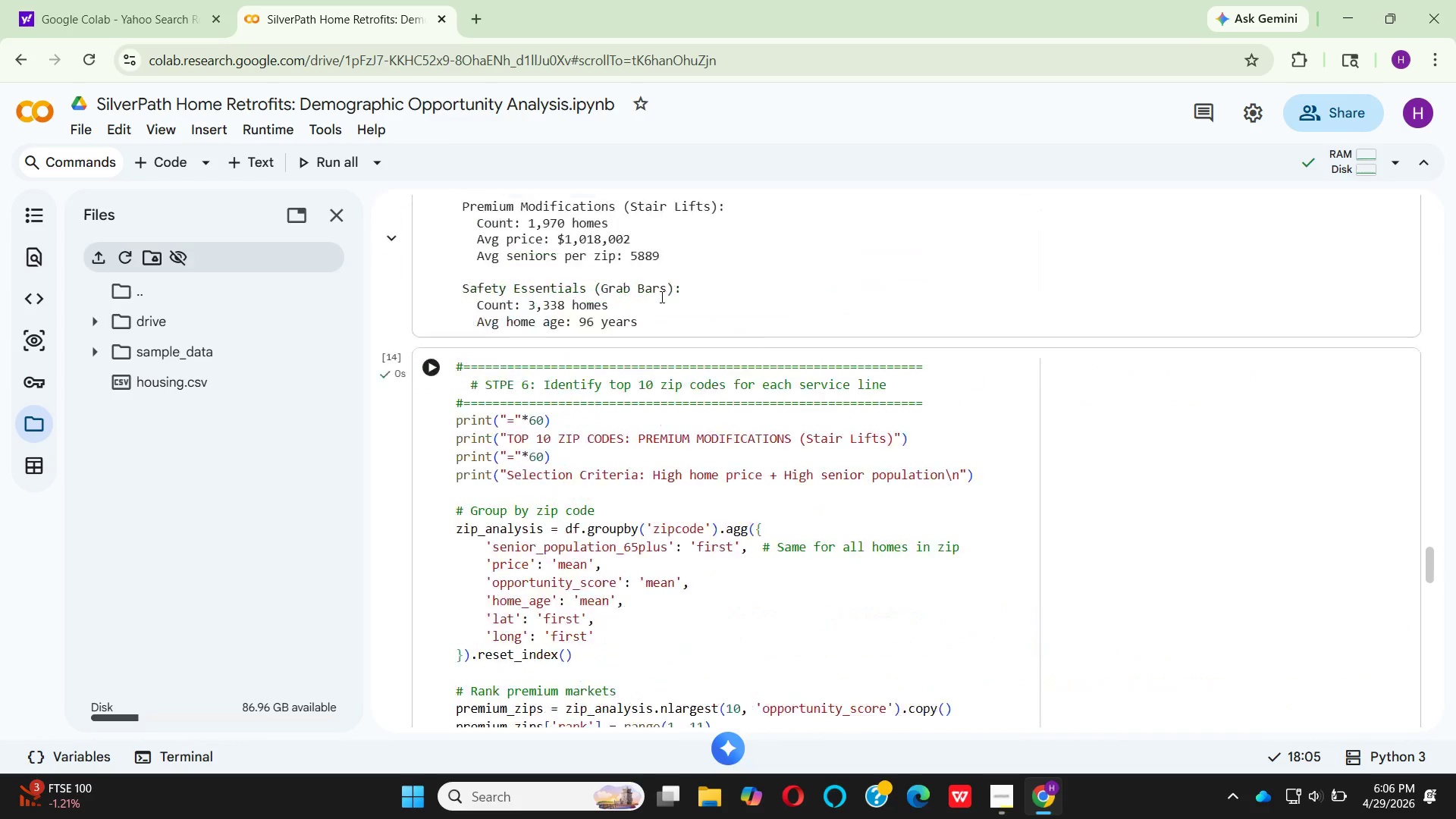 
scroll: coordinate [661, 297], scroll_direction: down, amount: 18.0
 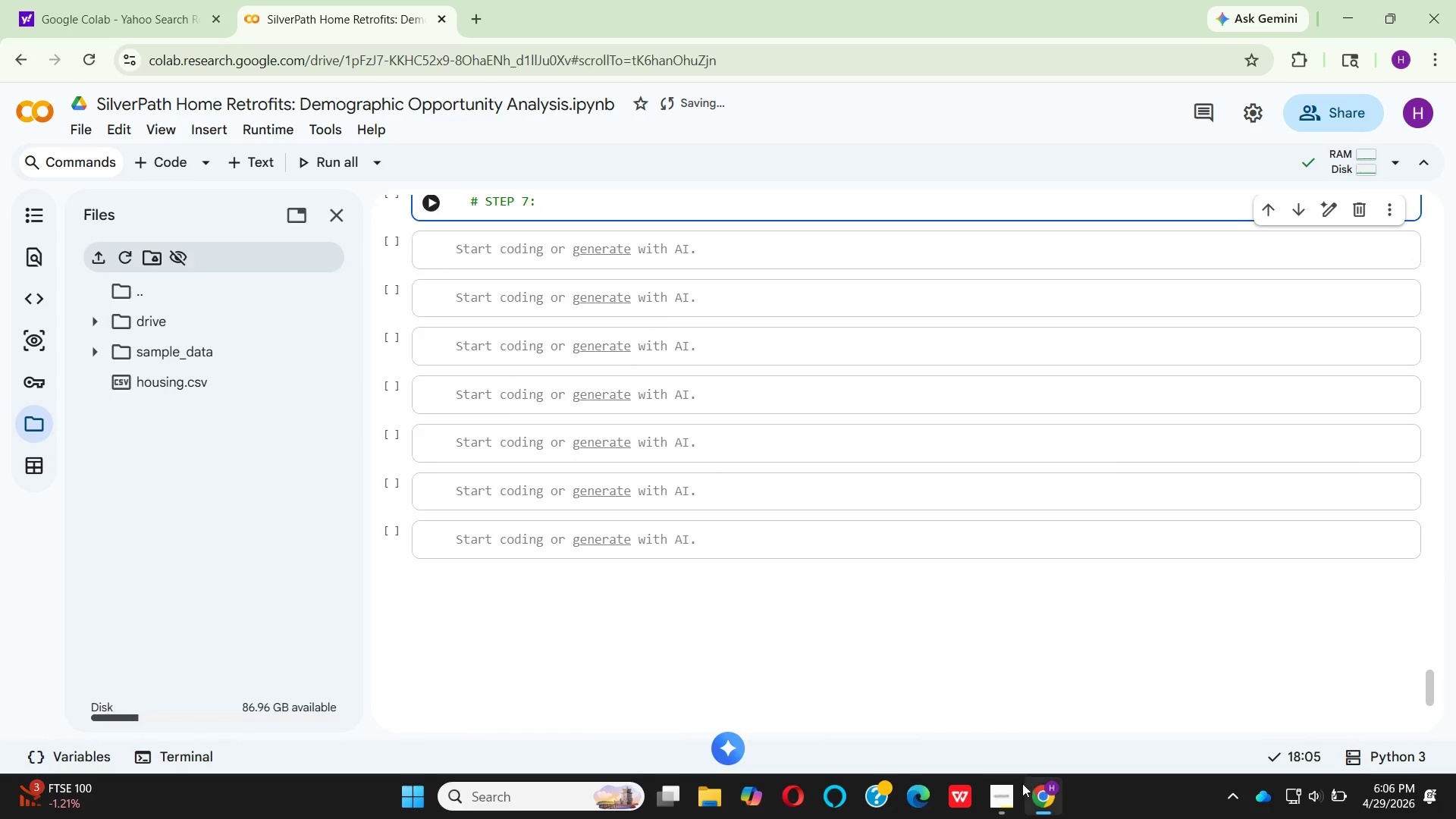 
left_click([1007, 804])